 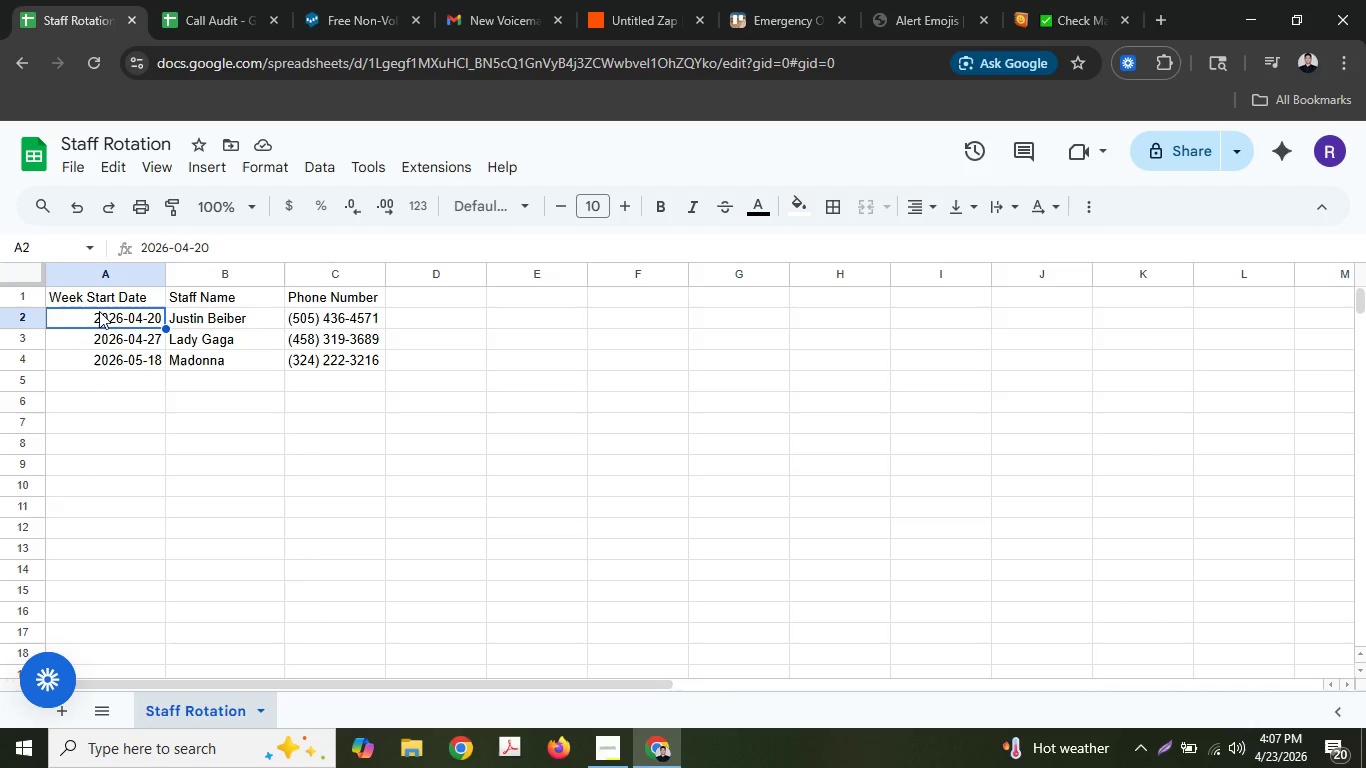 
left_click([693, 0])
 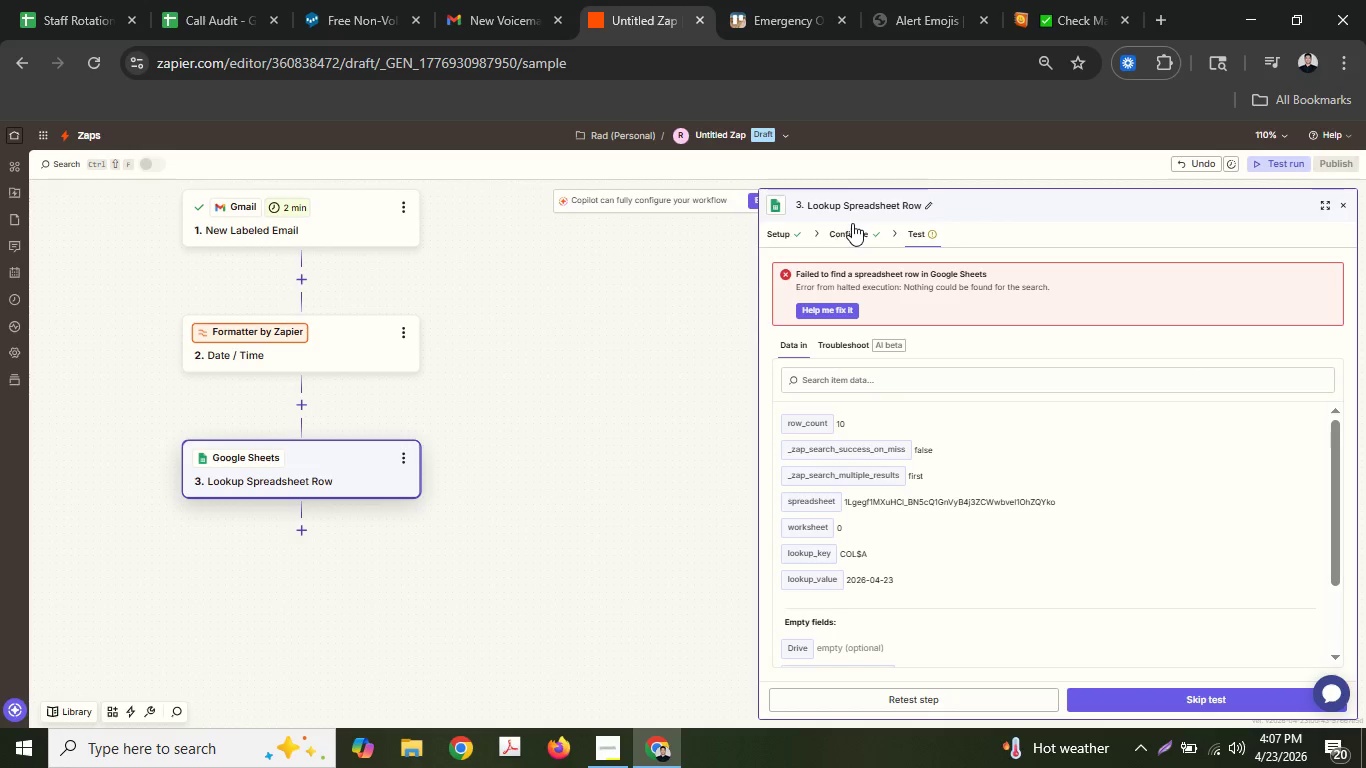 
left_click([340, 361])
 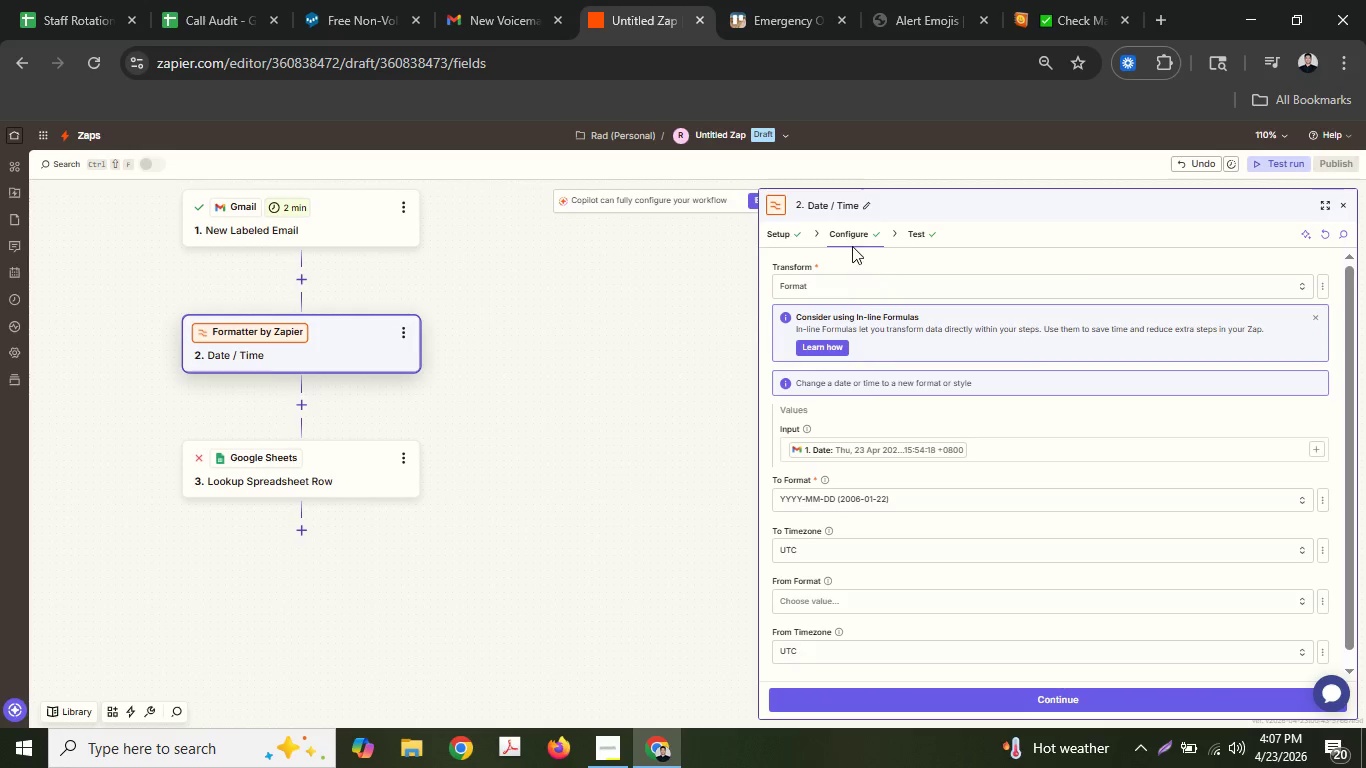 
left_click([852, 291])
 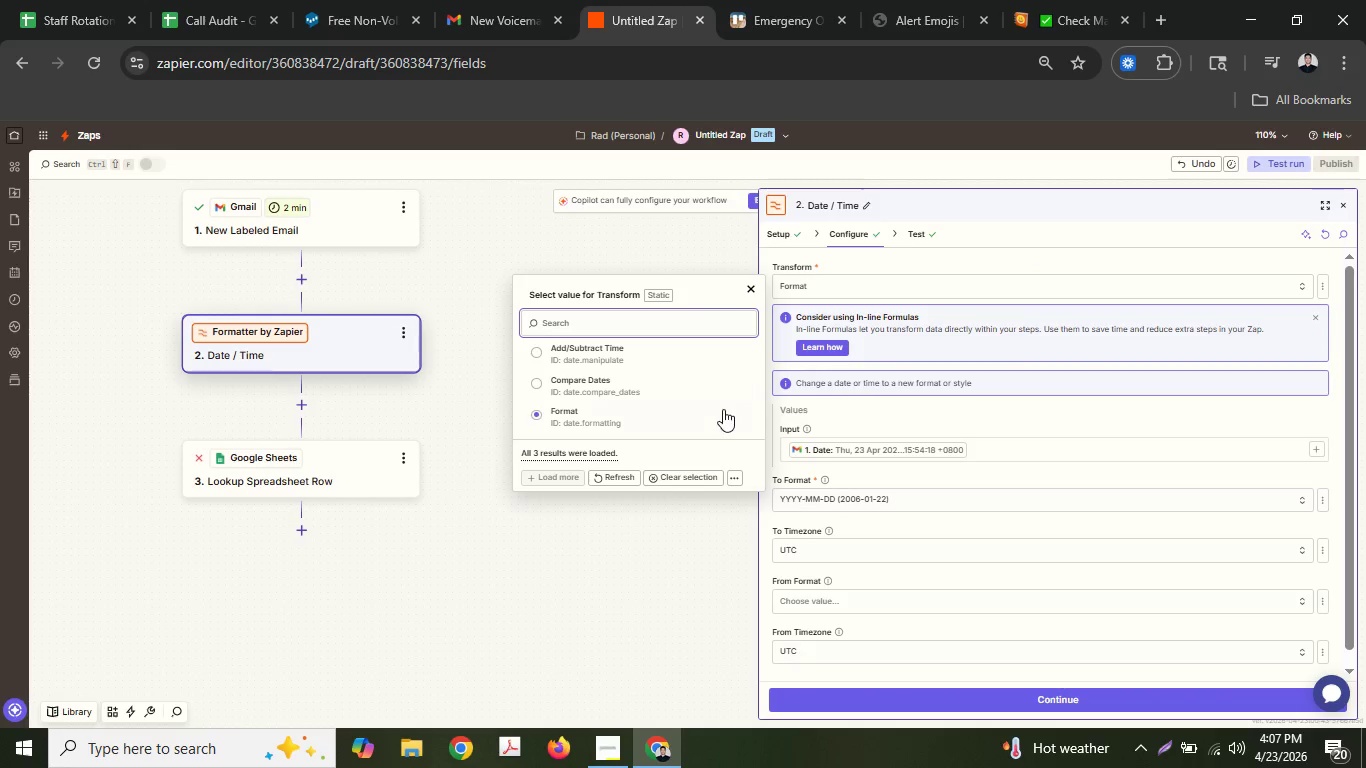 
scroll: coordinate [678, 394], scroll_direction: down, amount: 2.0
 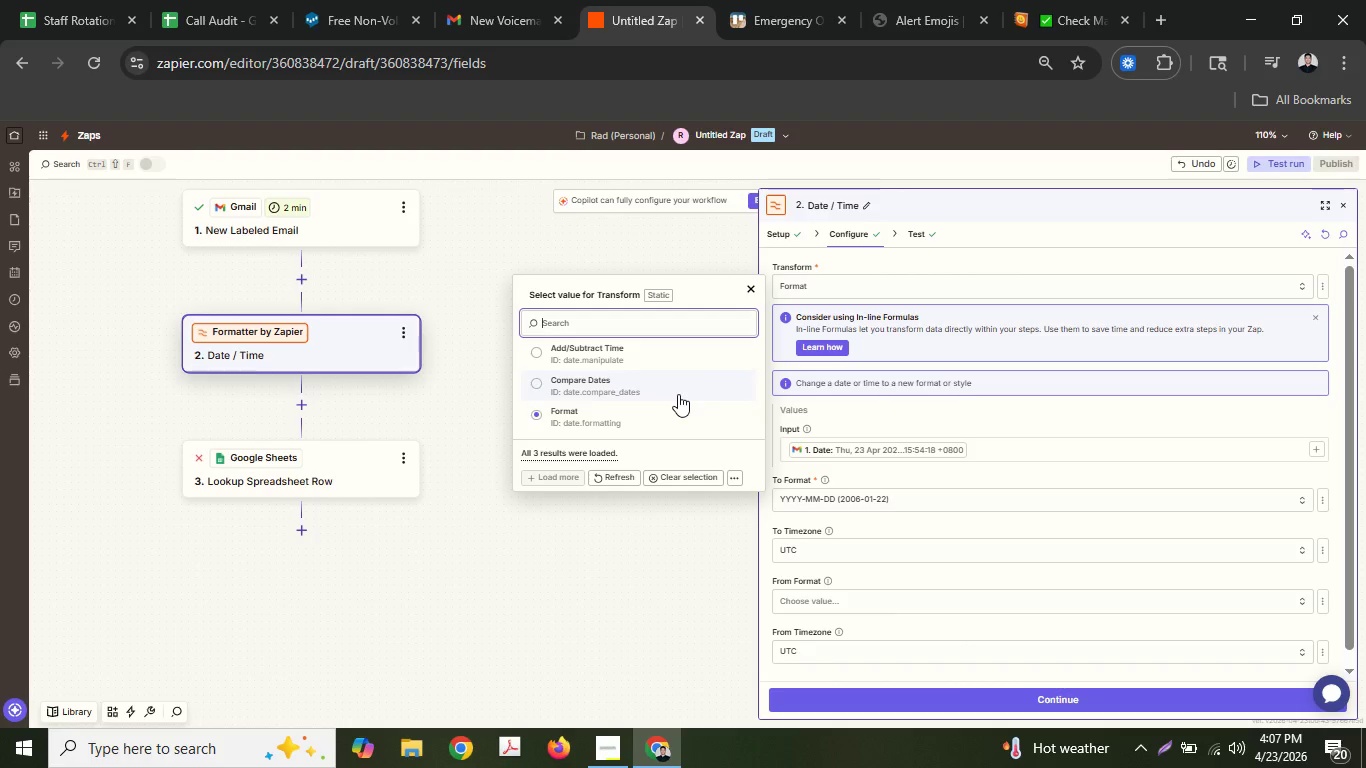 
wait(8.23)
 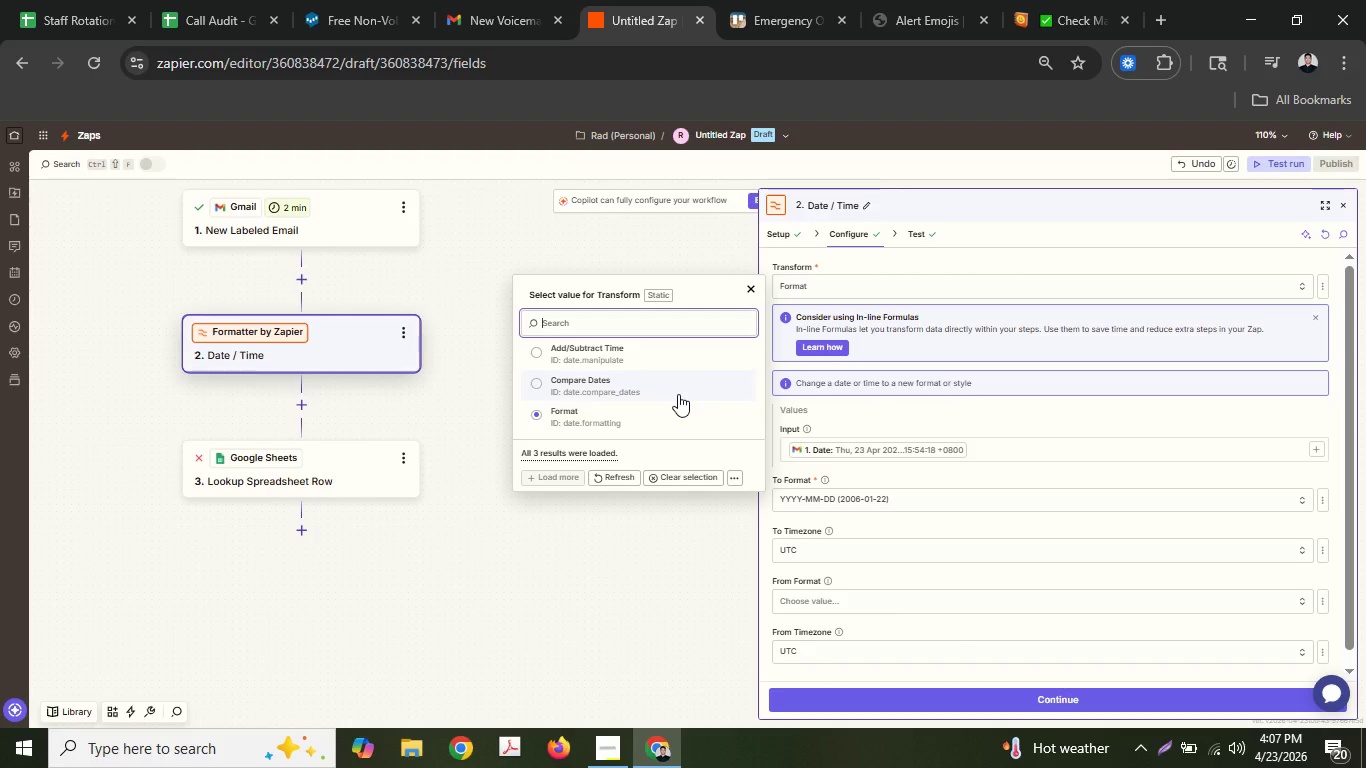 
left_click([791, 243])
 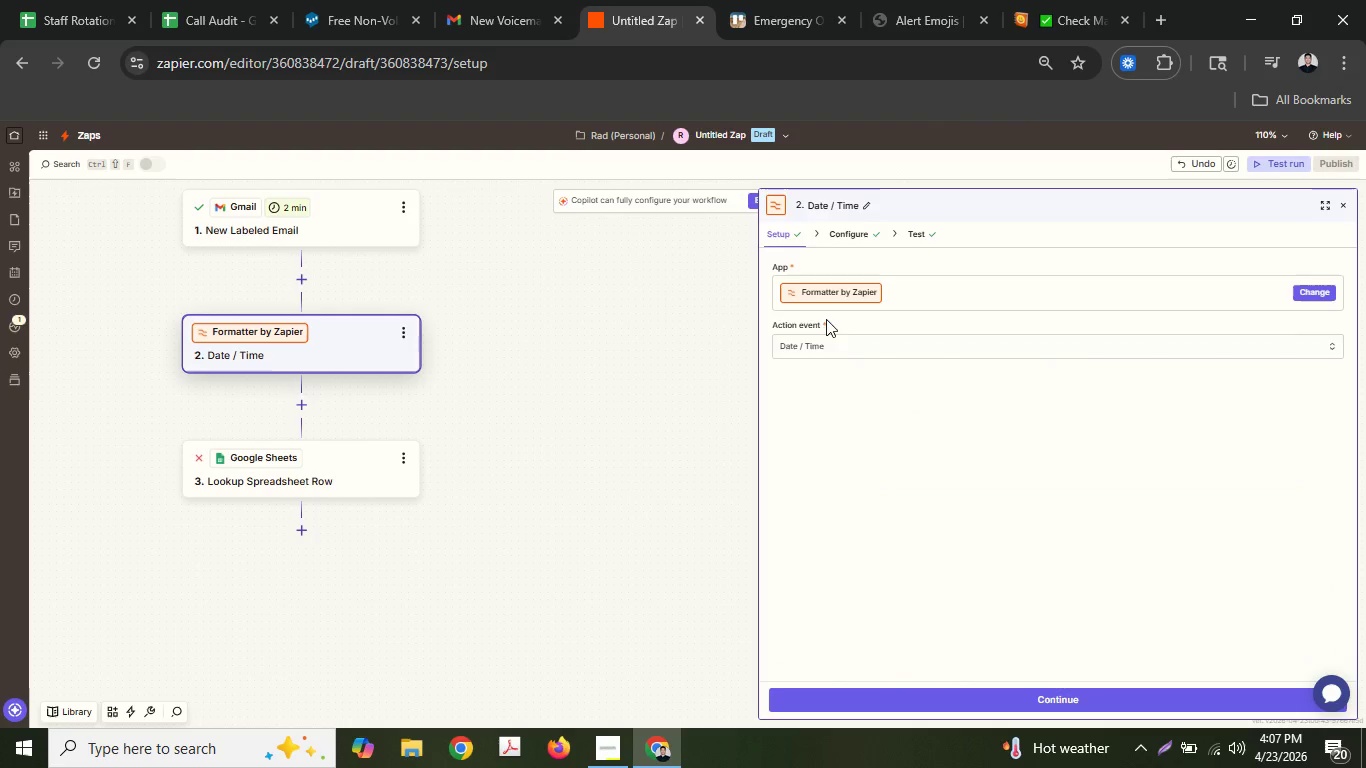 
left_click([831, 345])
 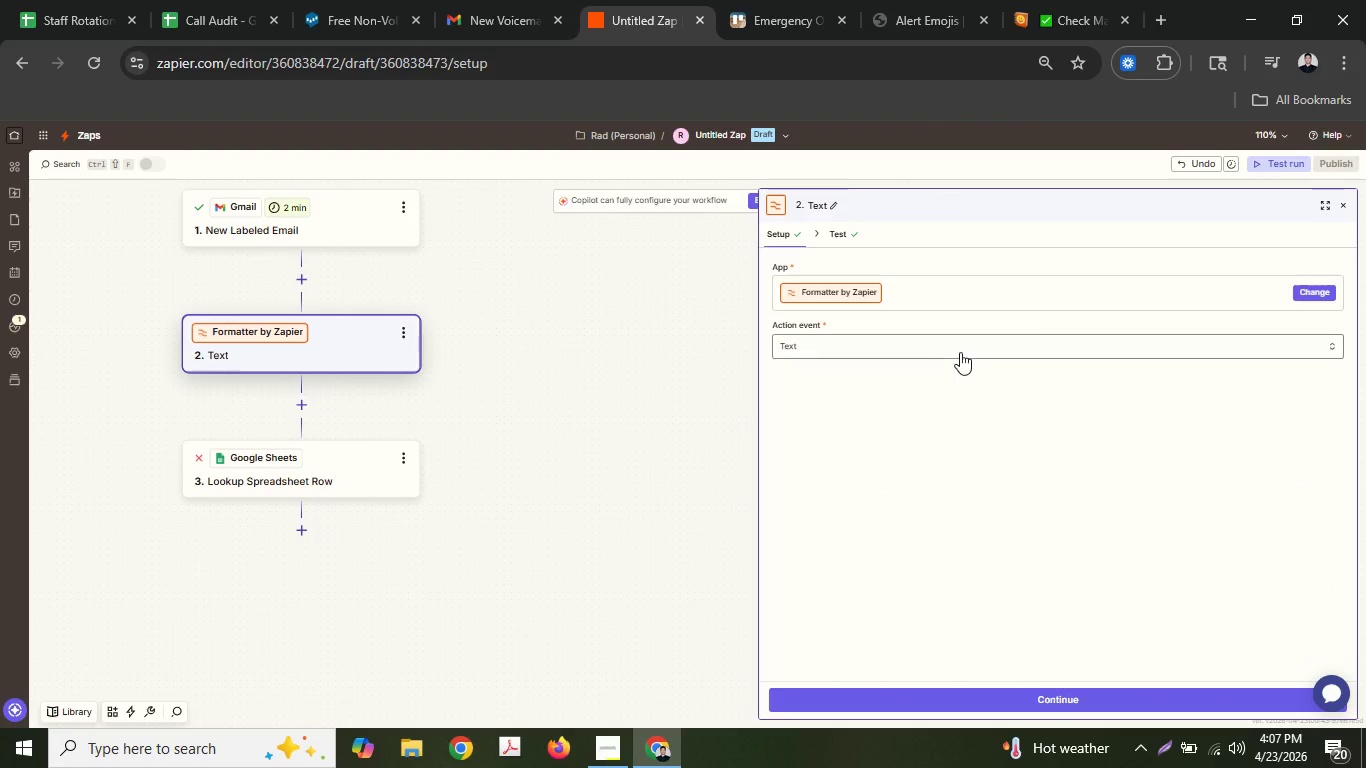 
left_click([933, 697])
 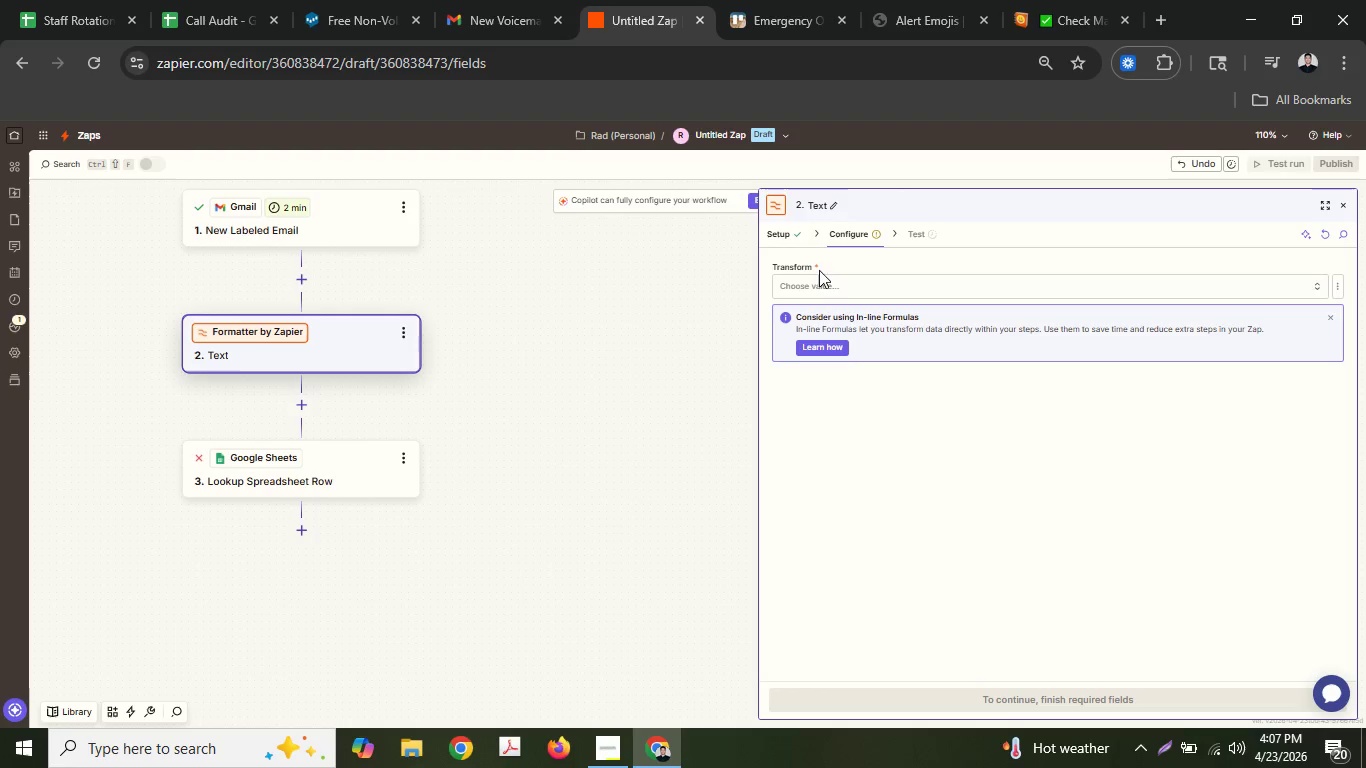 
left_click([835, 282])
 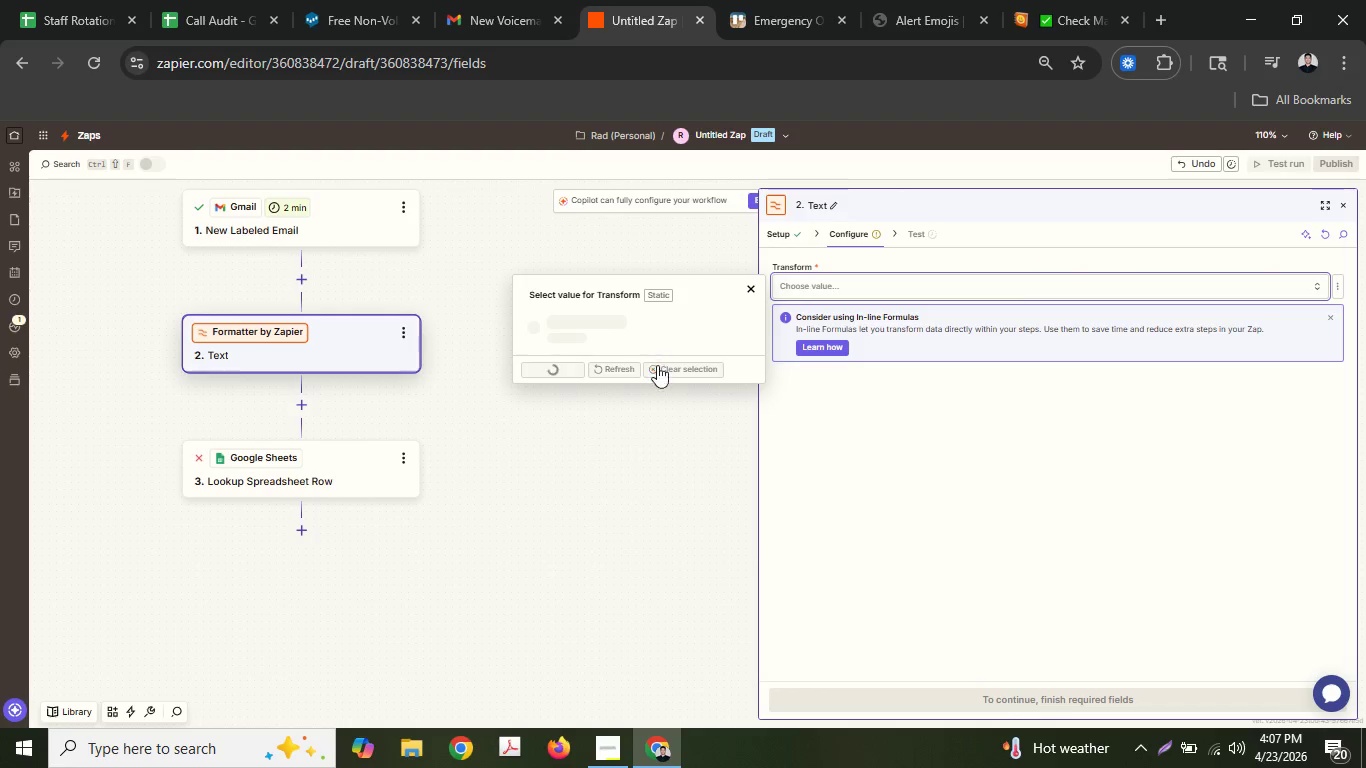 
scroll: coordinate [667, 422], scroll_direction: down, amount: 10.0
 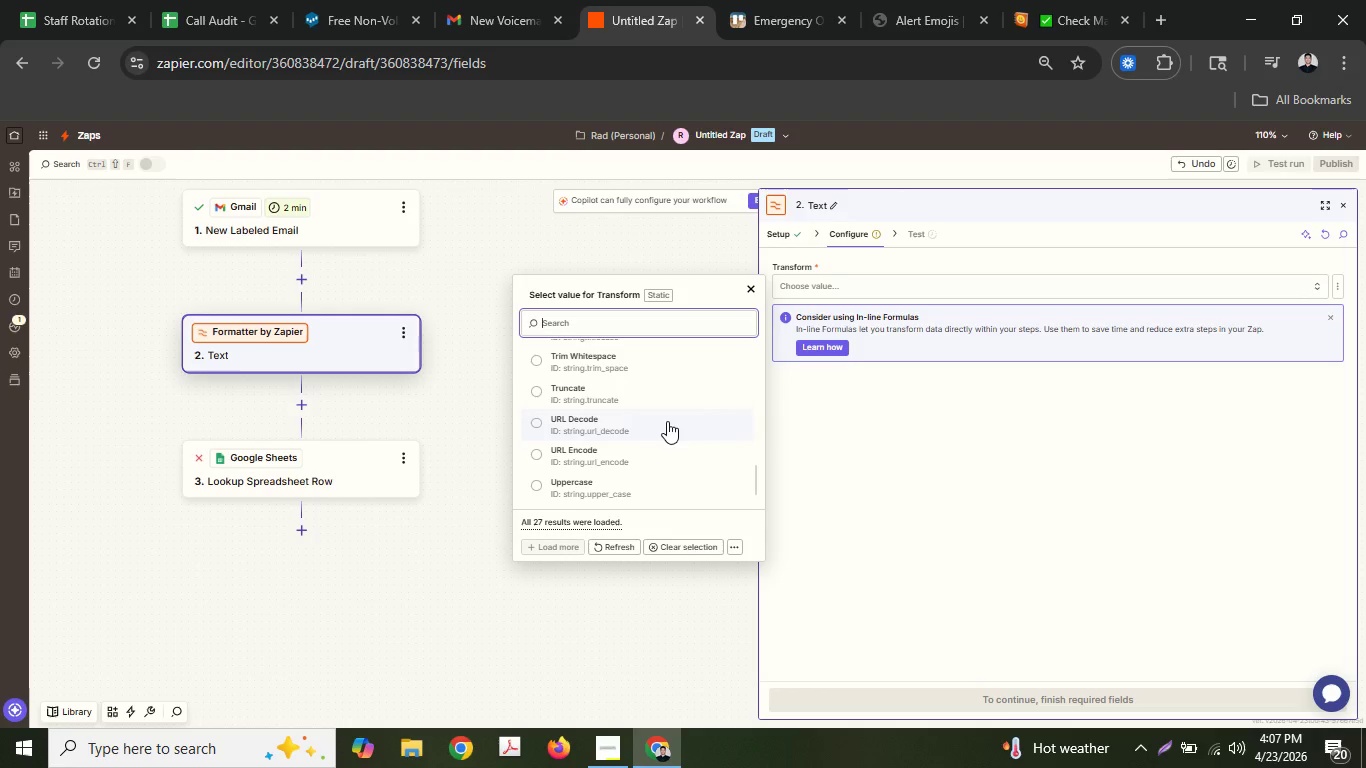 
type(dat)
 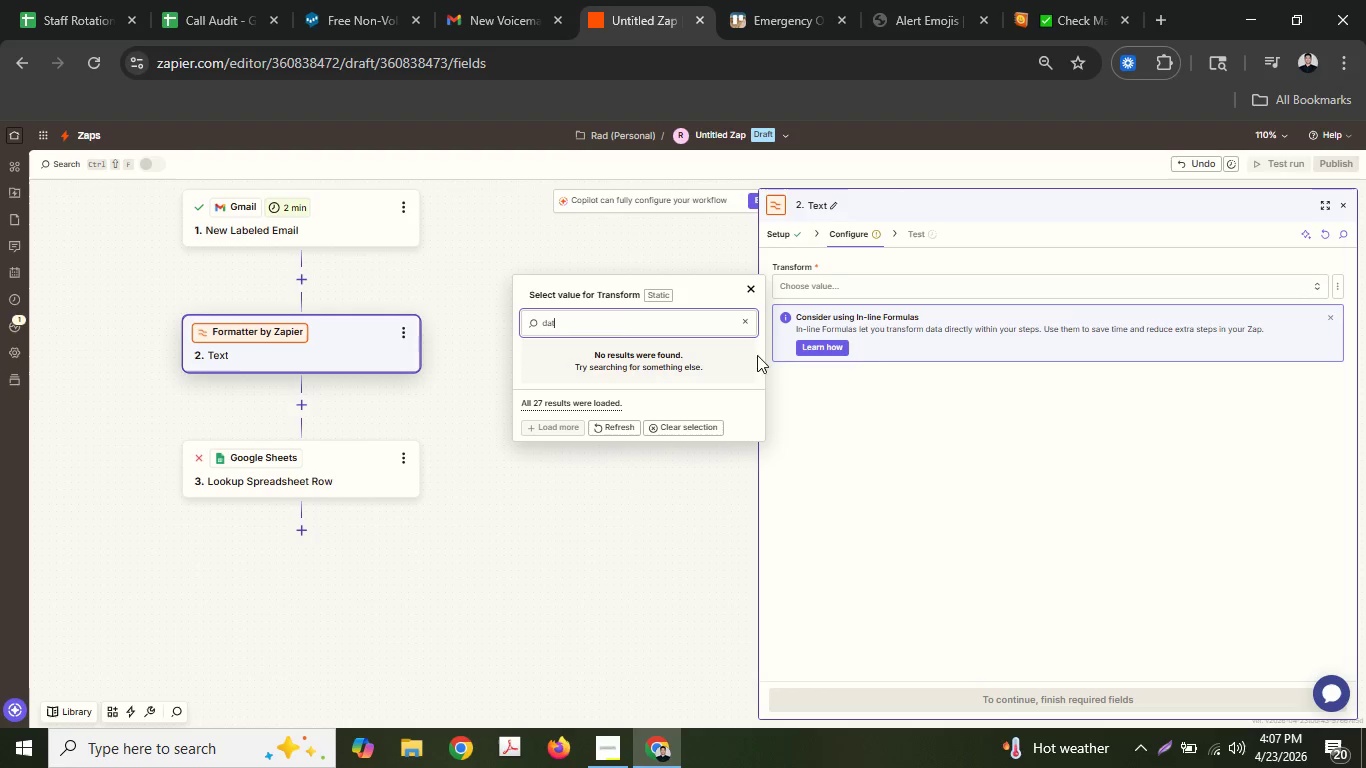 
key(Control+ControlLeft)
 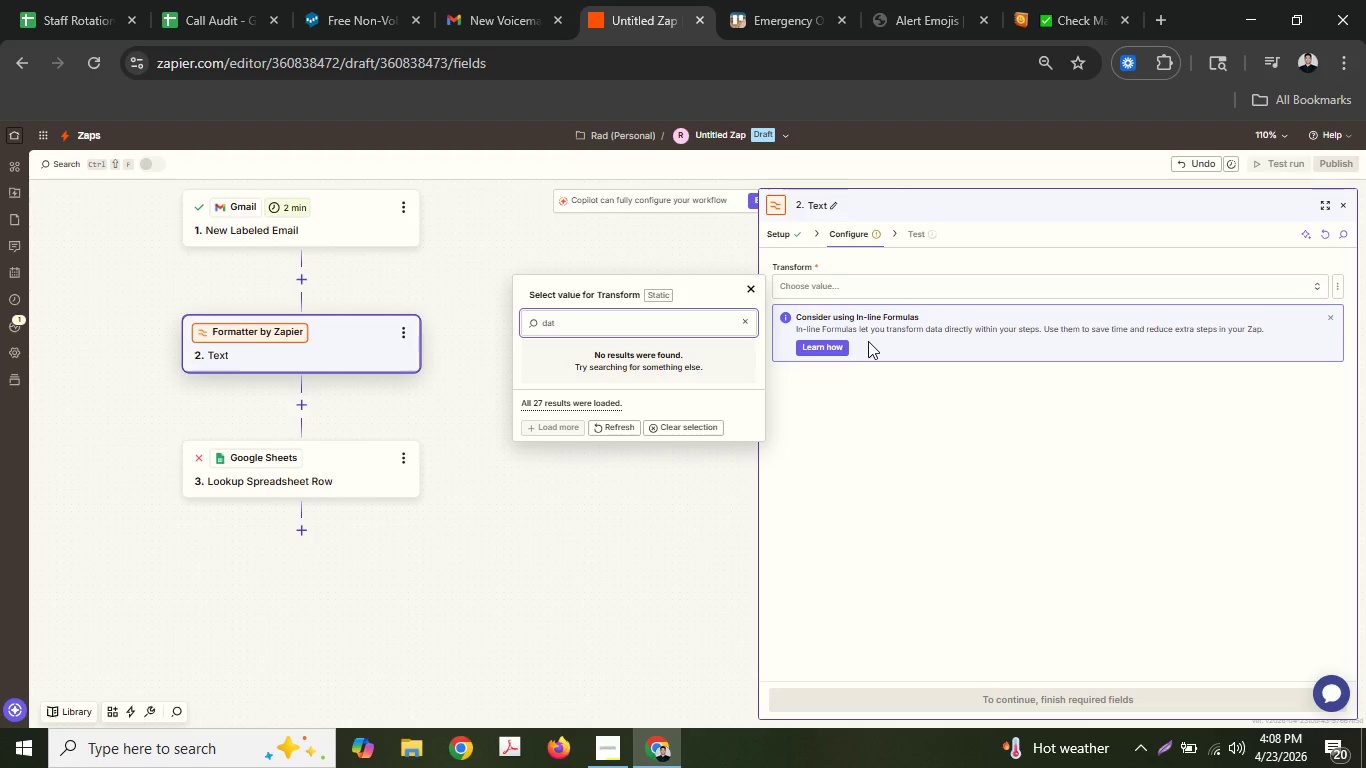 
key(Control+A)
 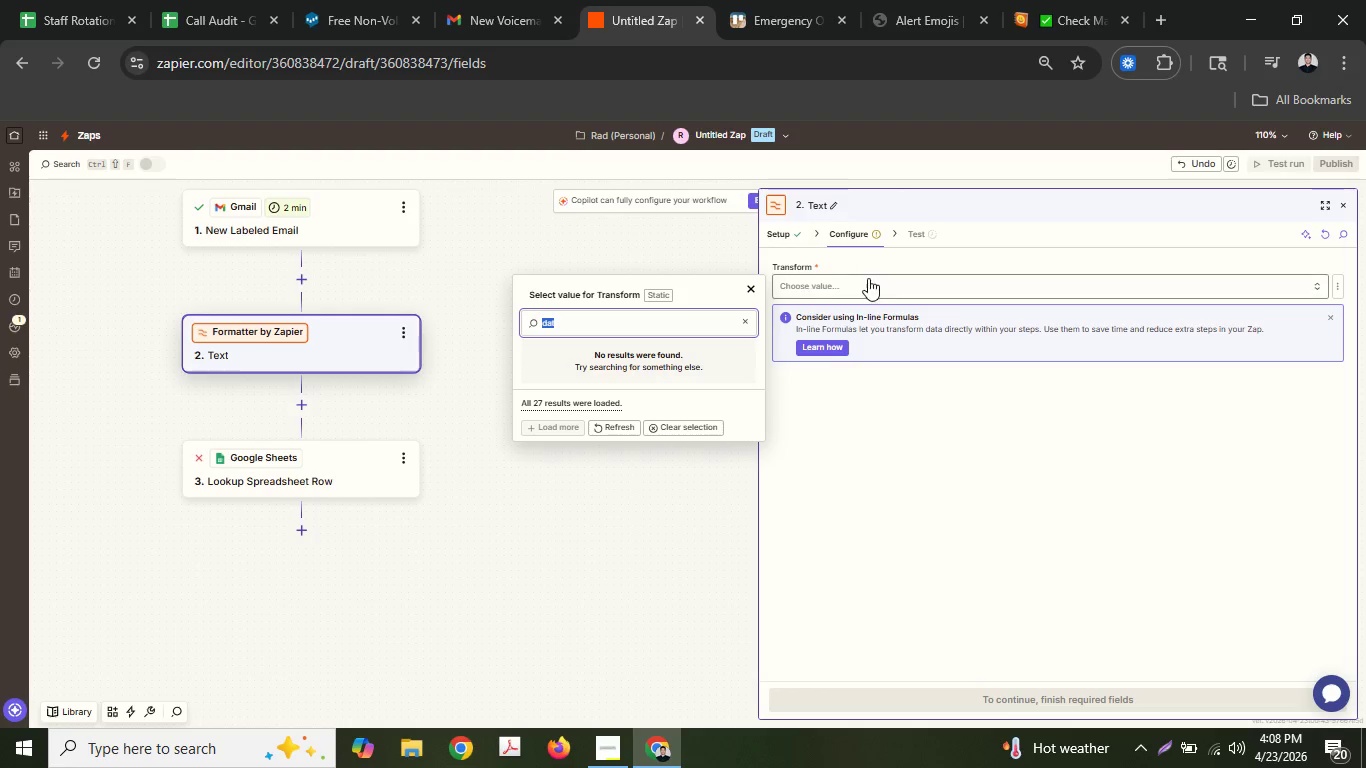 
left_click([868, 279])
 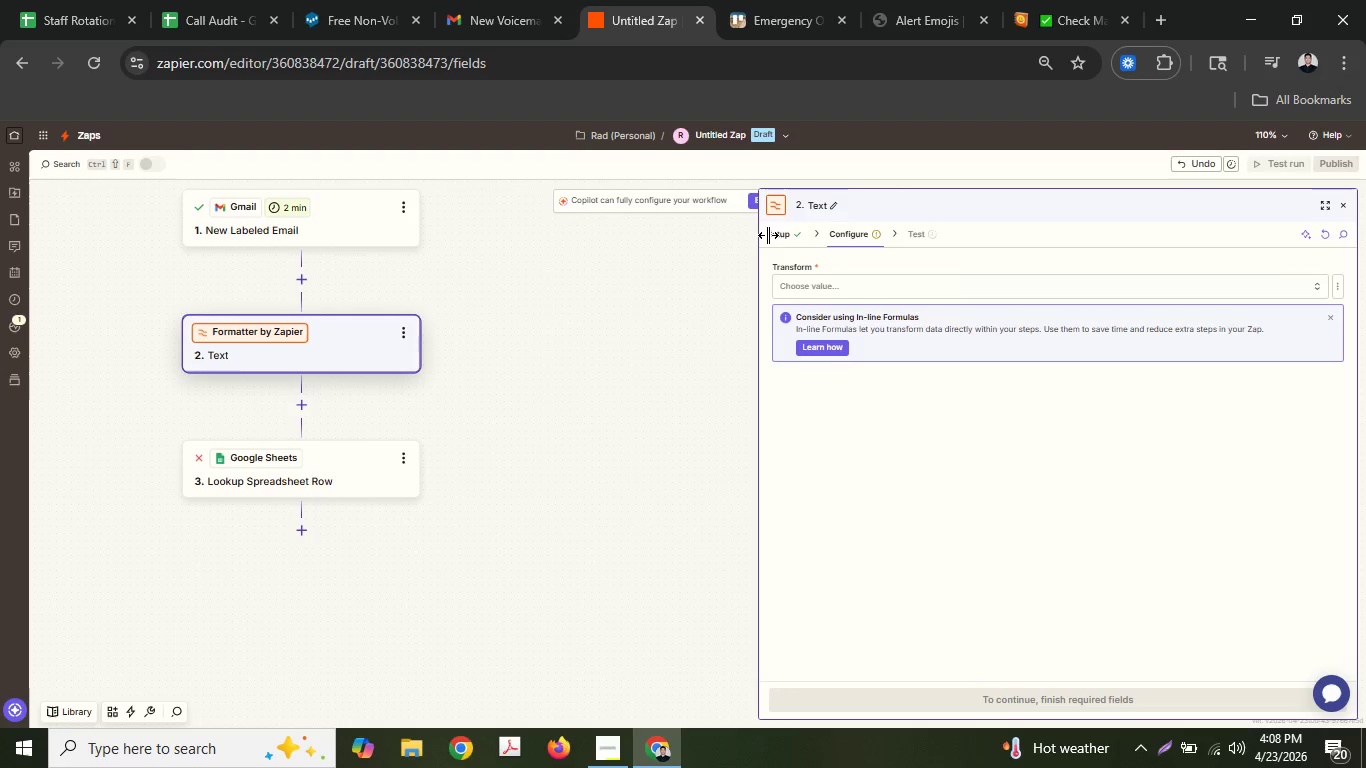 
double_click([781, 238])
 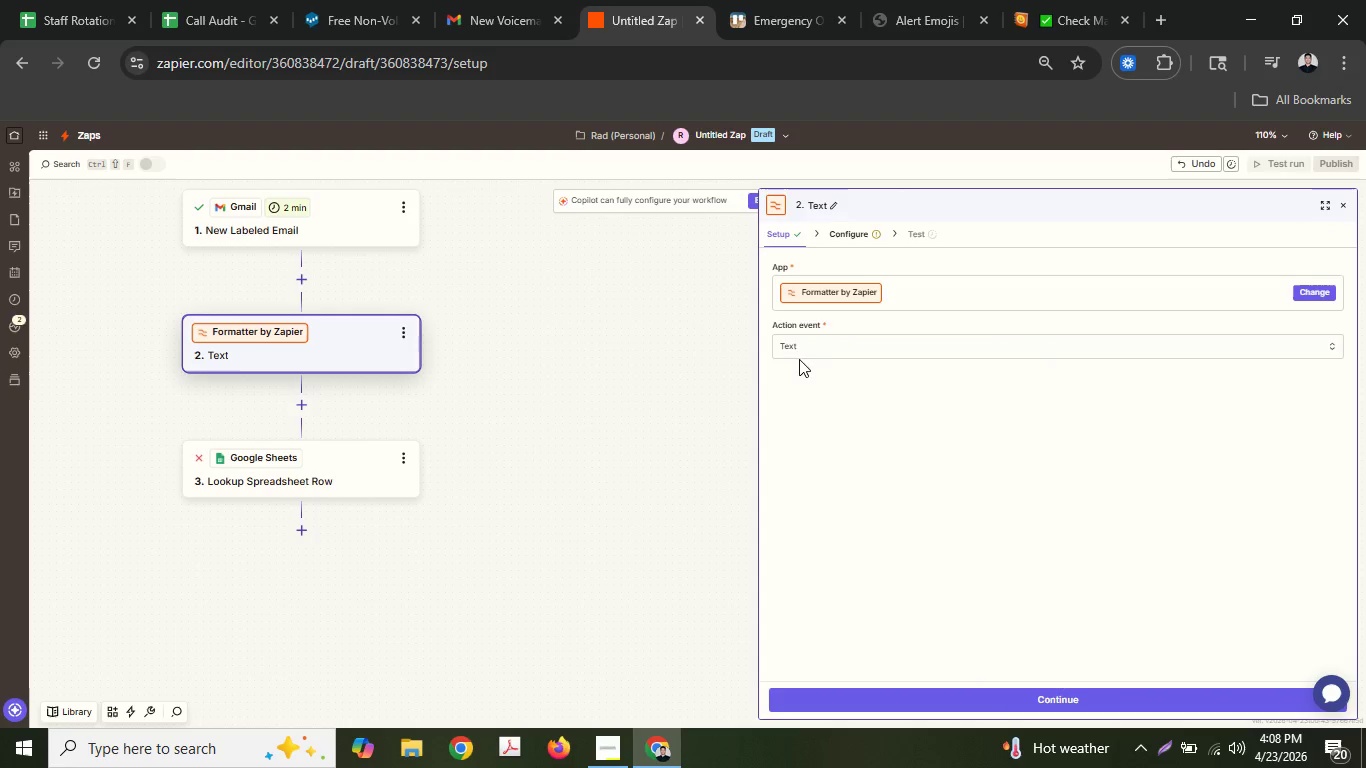 
left_click([839, 336])
 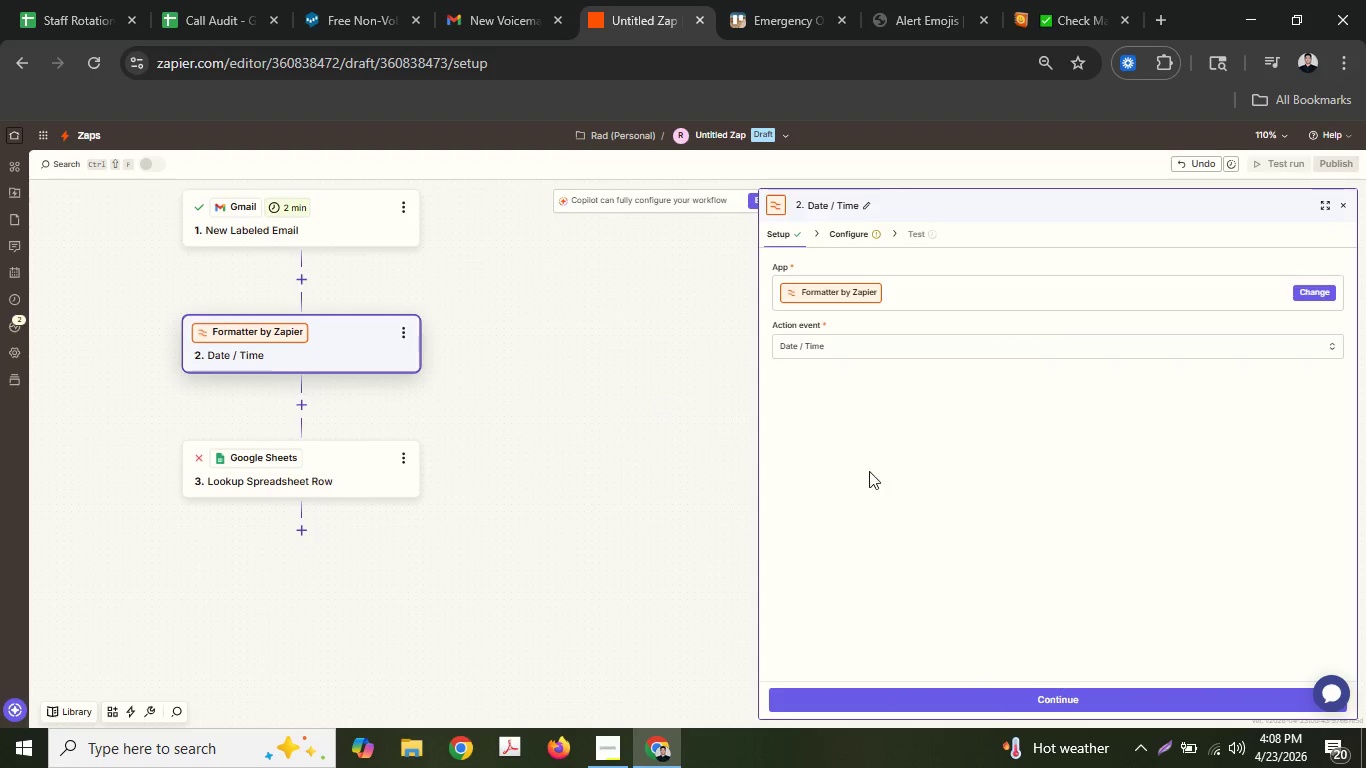 
left_click([996, 683])
 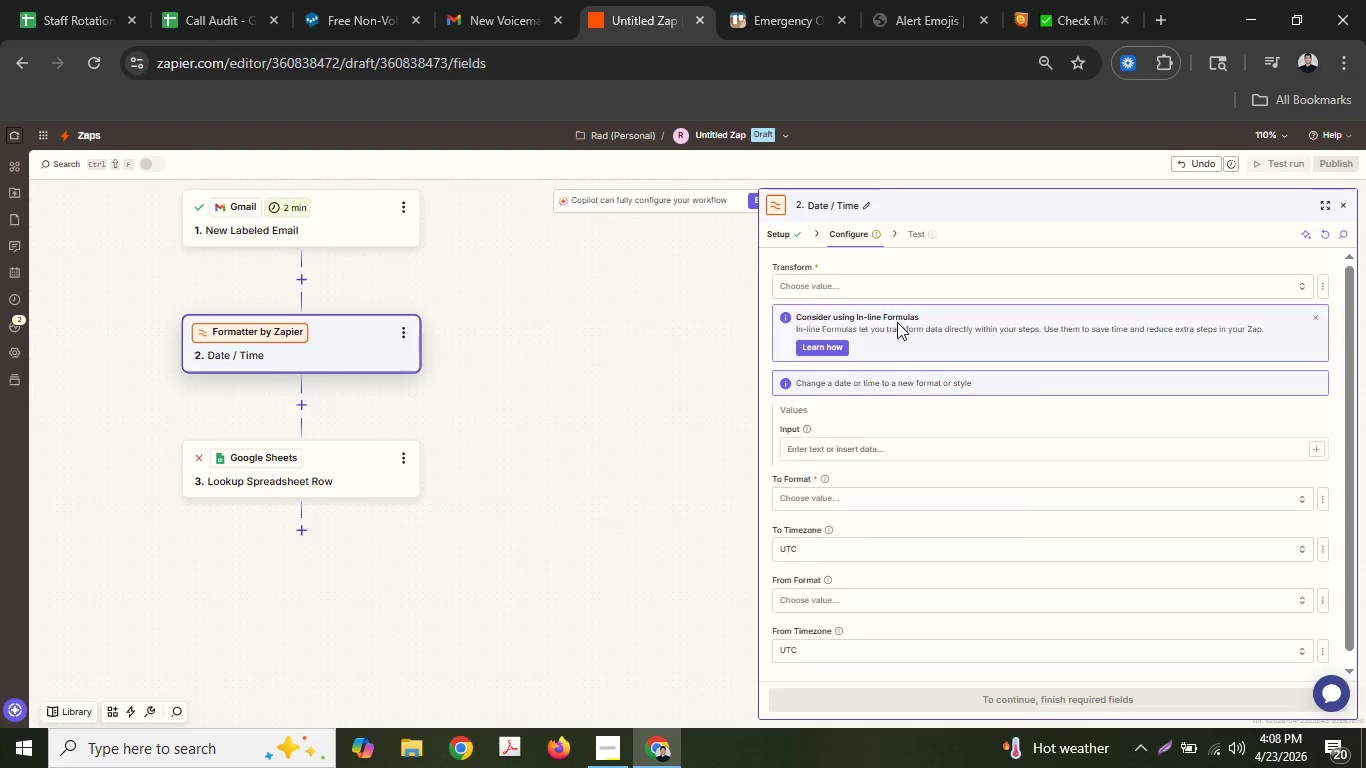 
left_click([876, 290])
 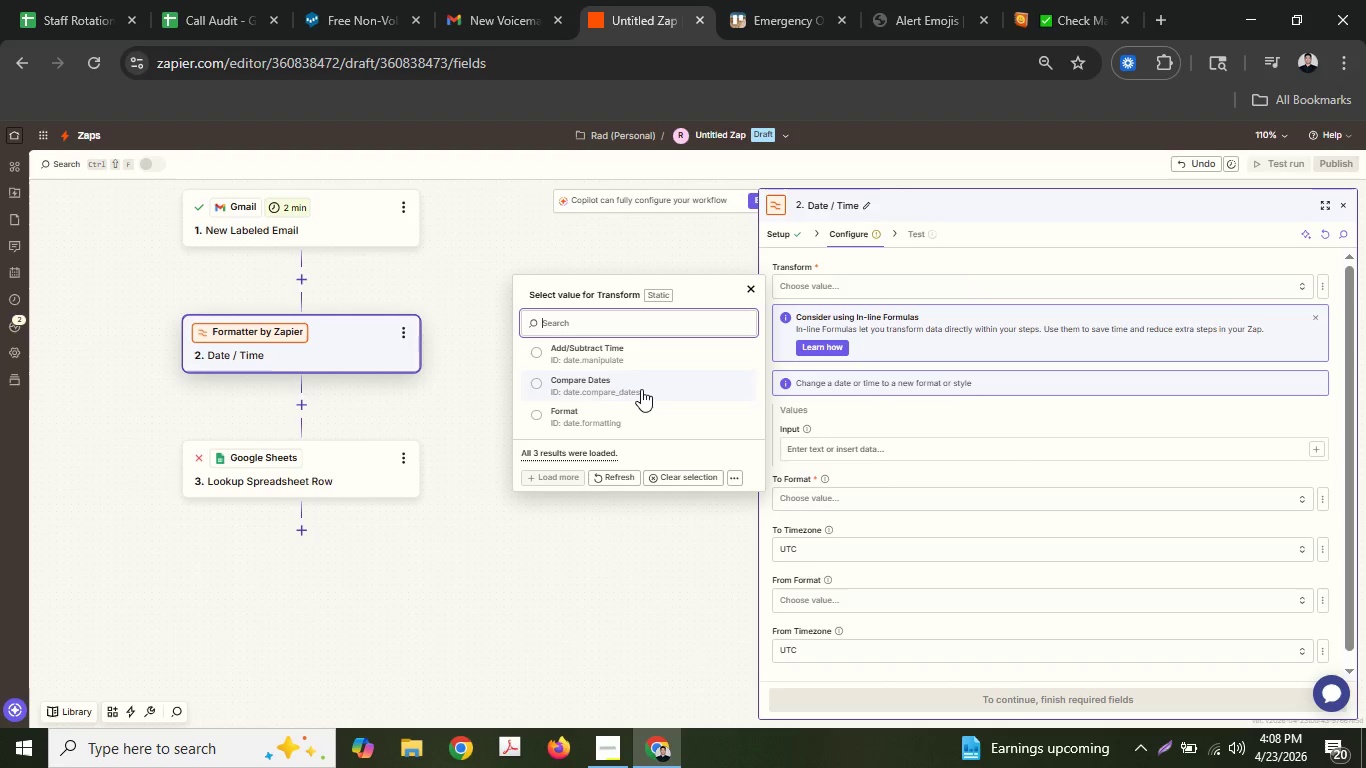 
wait(44.77)
 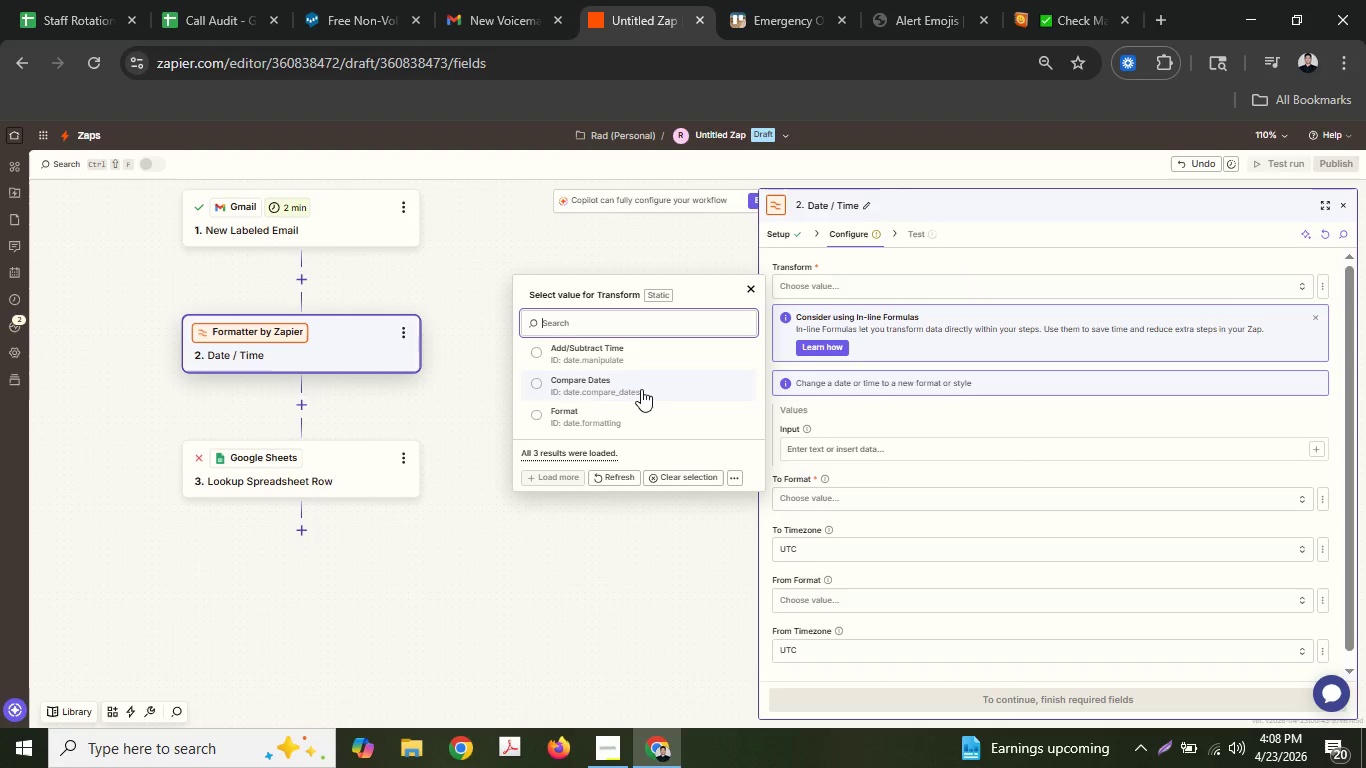 
left_click([636, 413])
 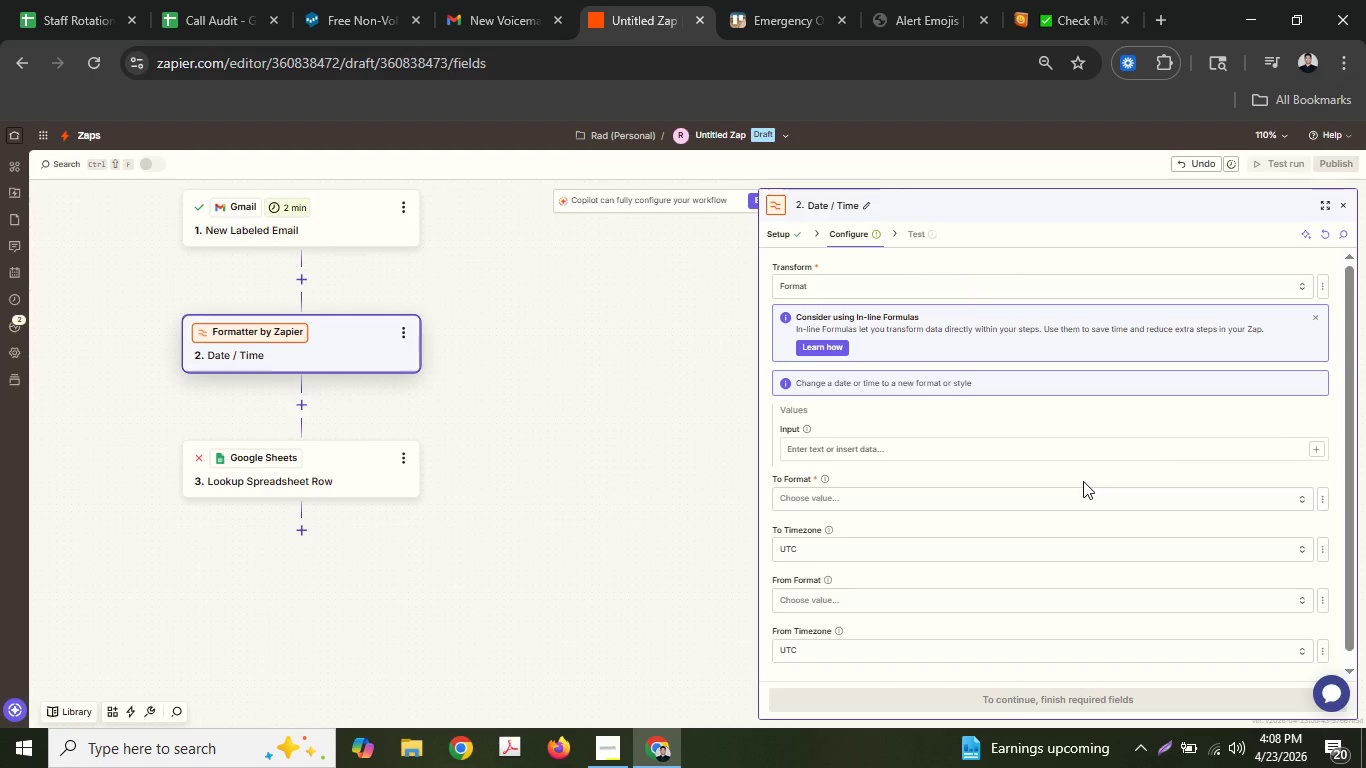 
scroll: coordinate [1083, 481], scroll_direction: down, amount: 3.0
 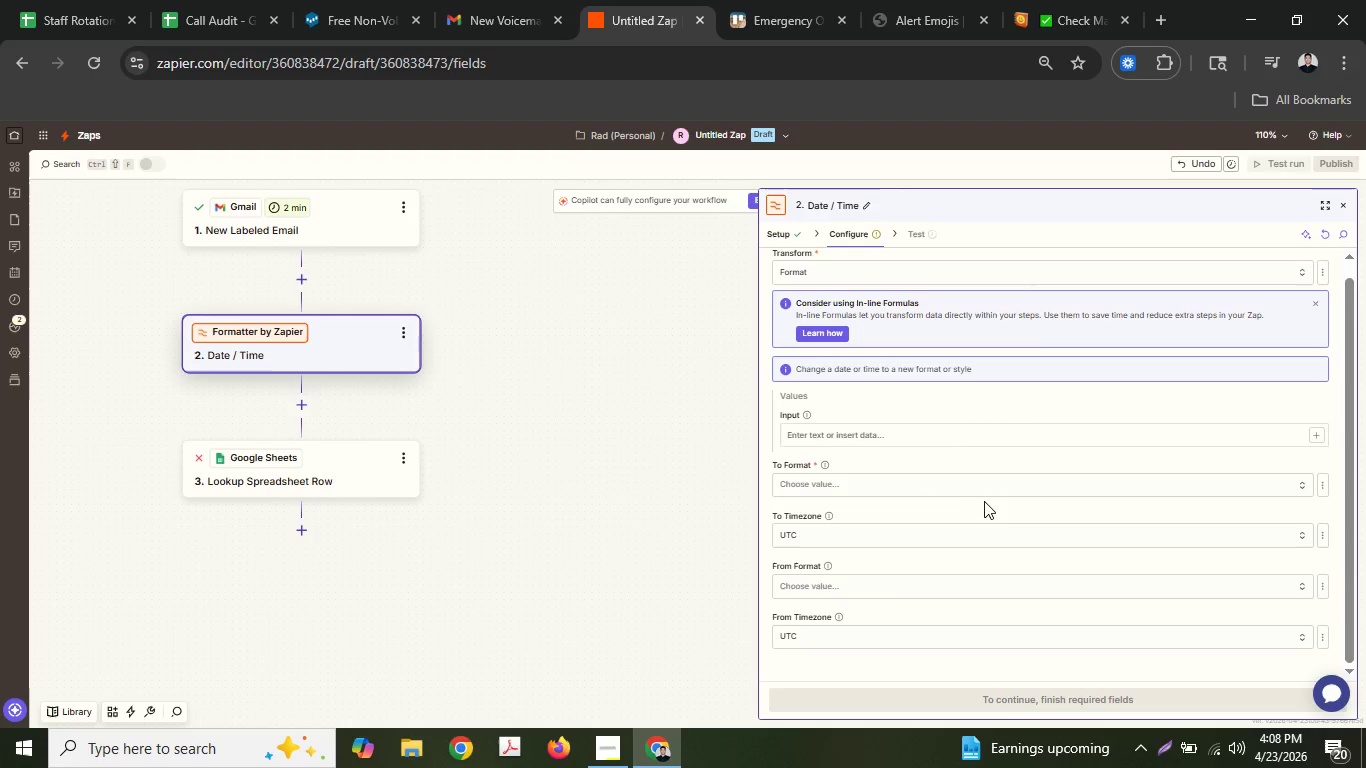 
left_click([953, 440])
 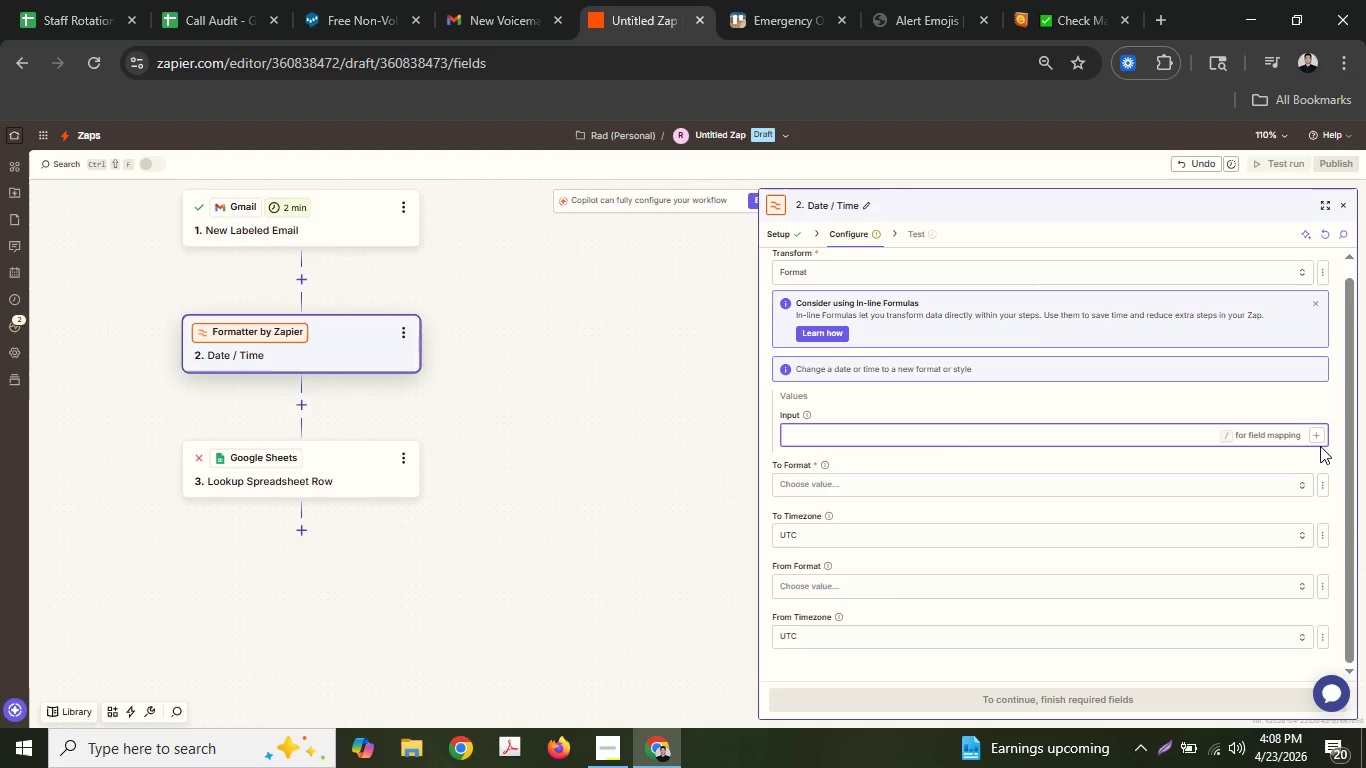 
left_click([1309, 439])
 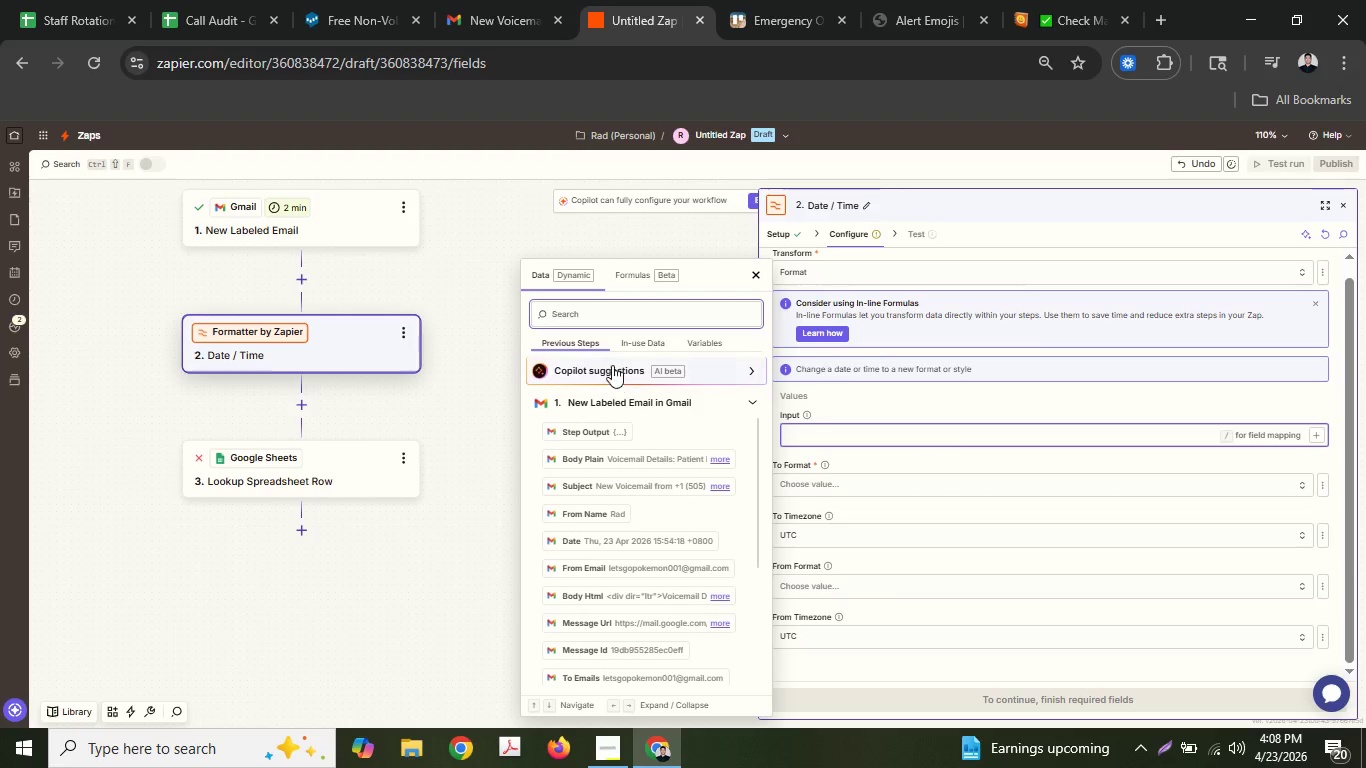 
left_click([612, 325])
 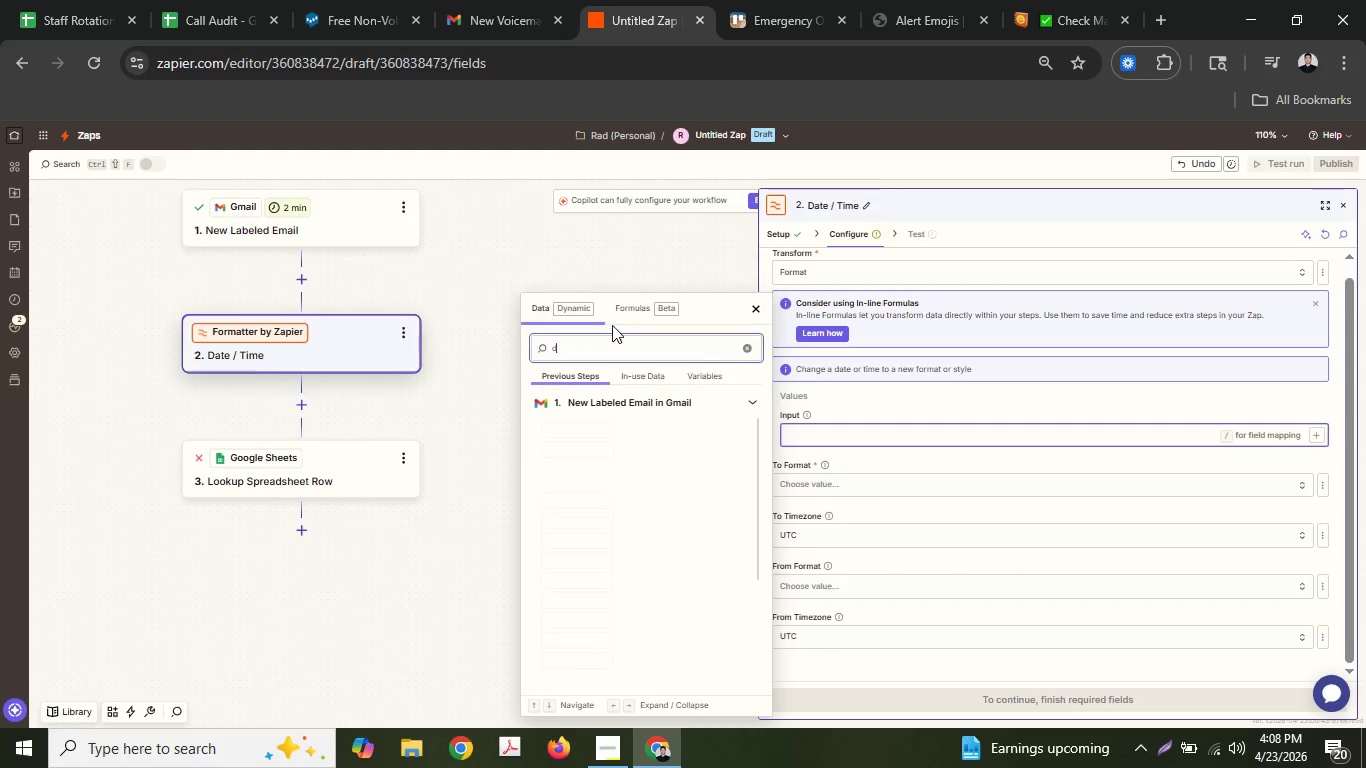 
type(dat)
 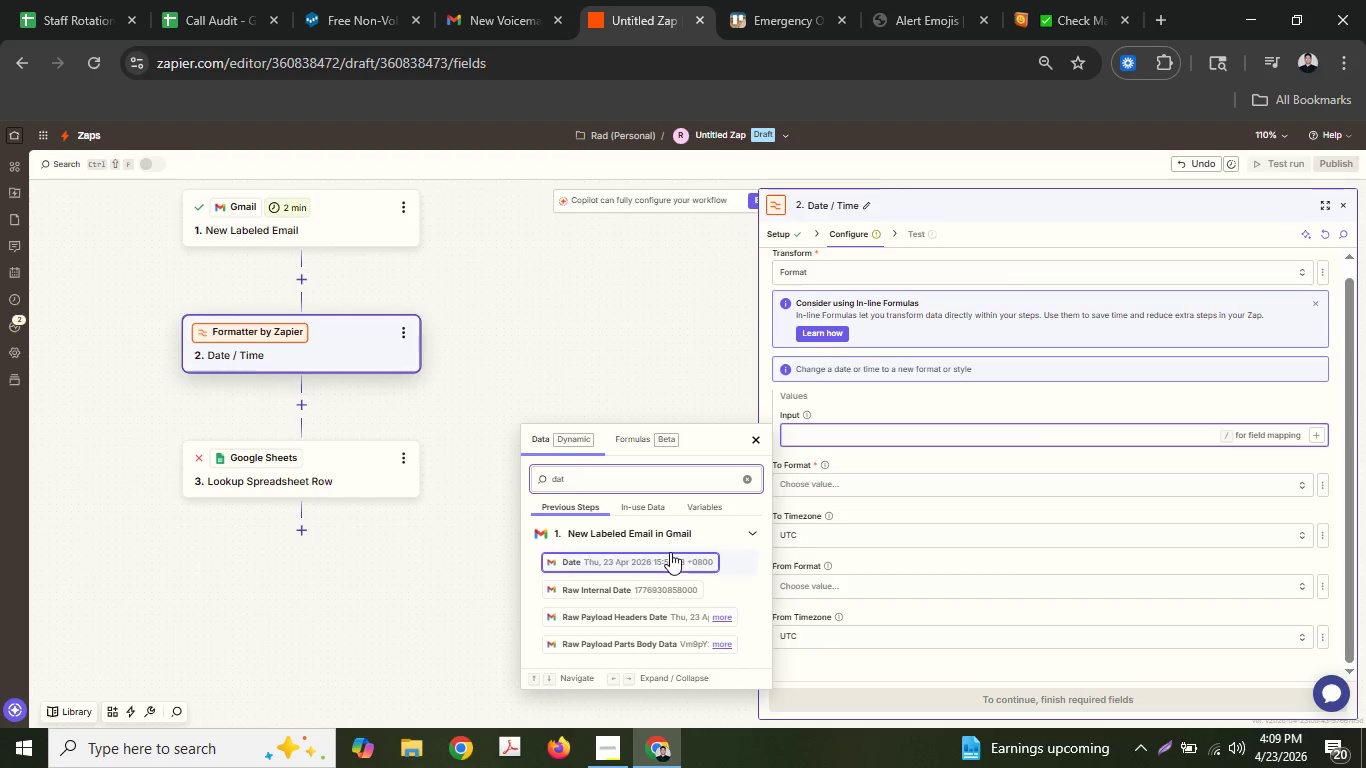 
left_click([669, 551])
 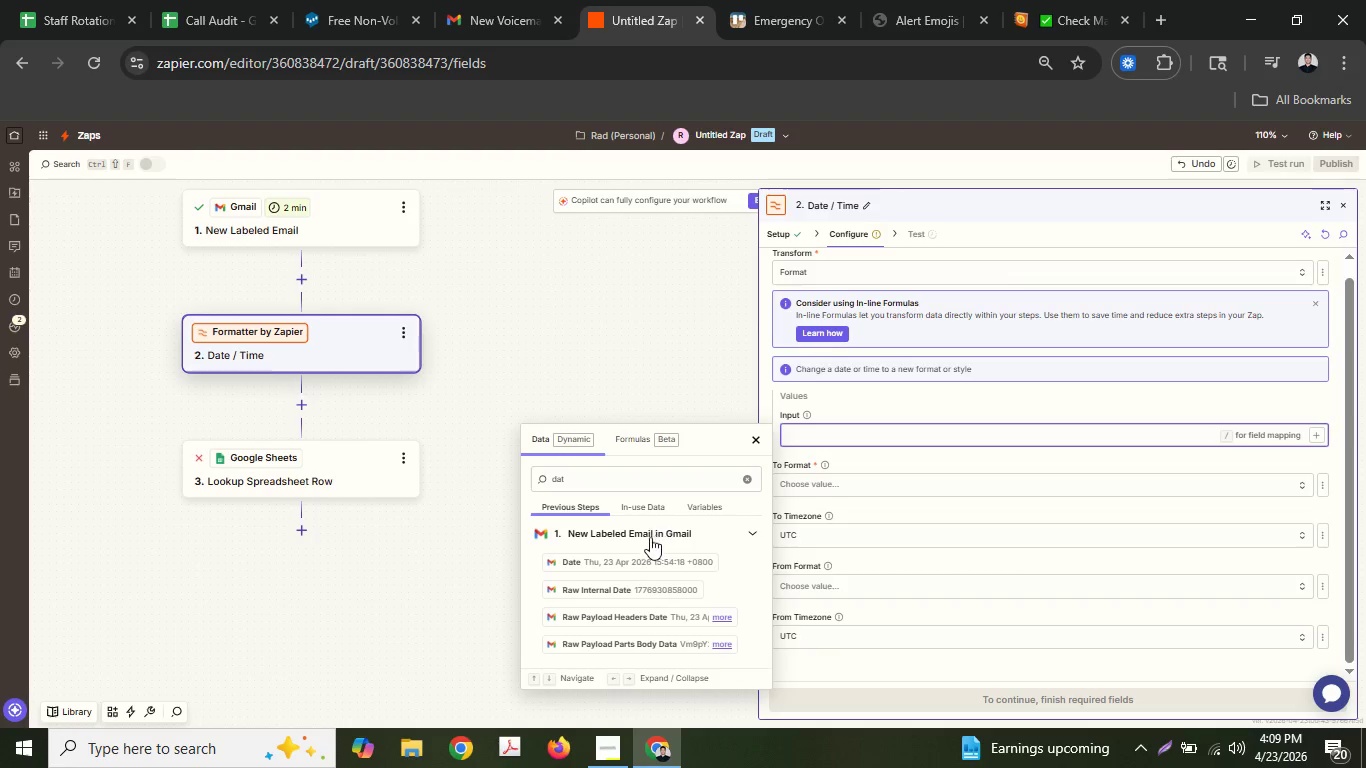 
left_click([620, 558])
 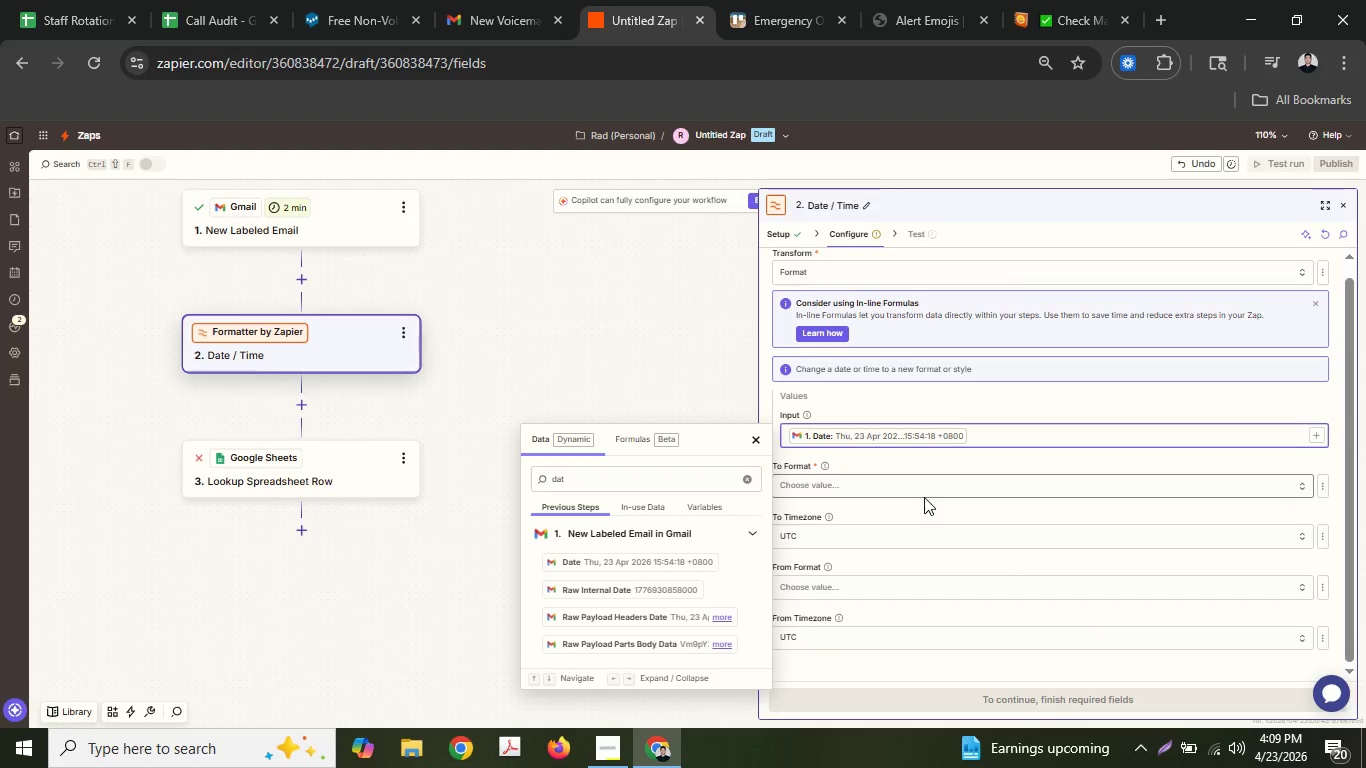 
left_click([927, 488])
 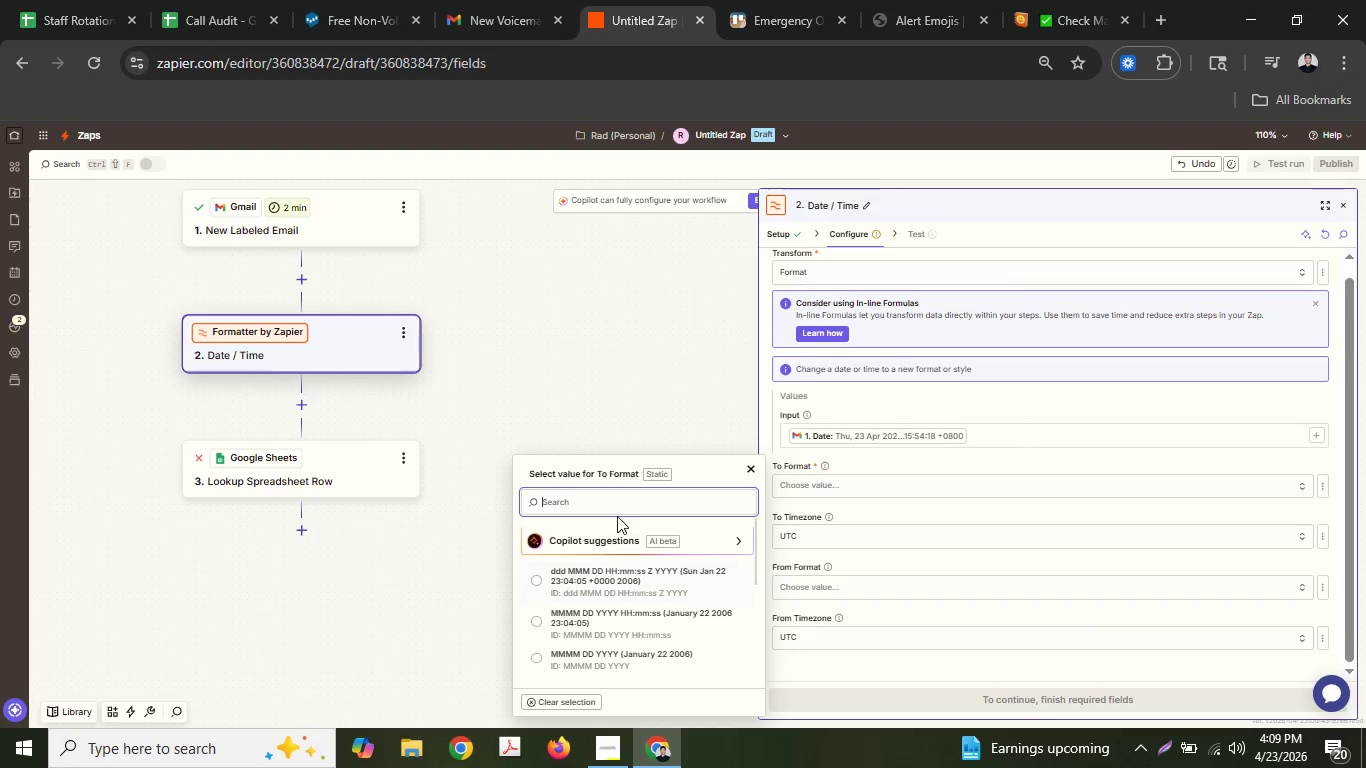 
scroll: coordinate [630, 611], scroll_direction: down, amount: 4.0
 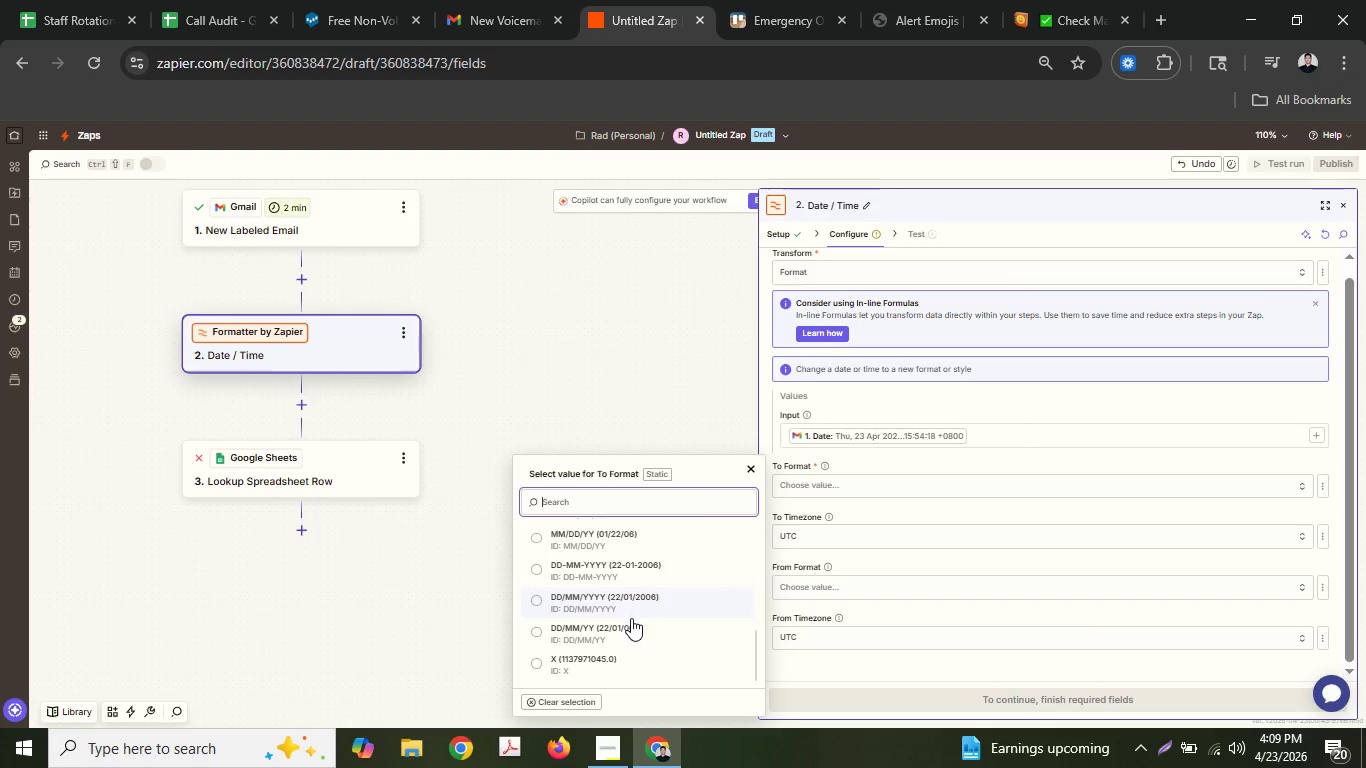 
scroll: coordinate [632, 616], scroll_direction: up, amount: 5.0
 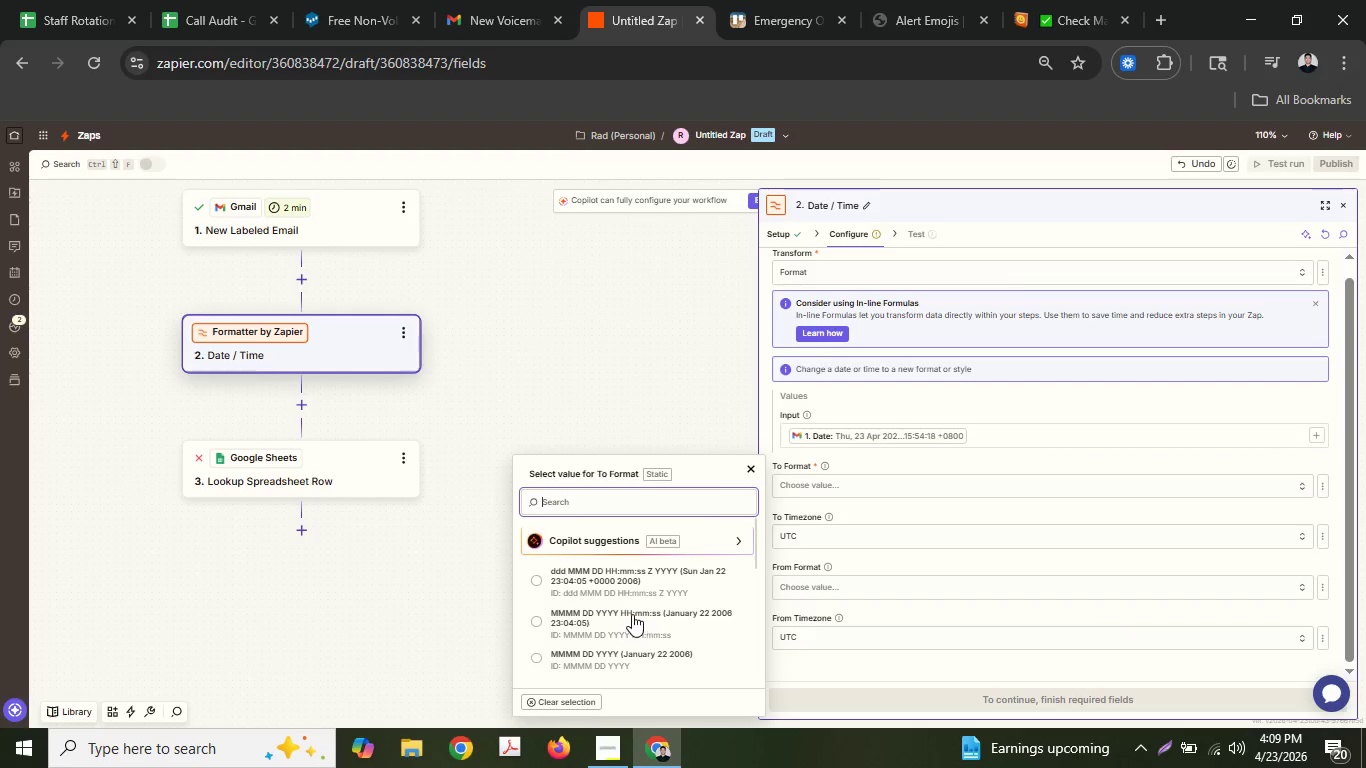 
scroll: coordinate [632, 612], scroll_direction: down, amount: 4.0
 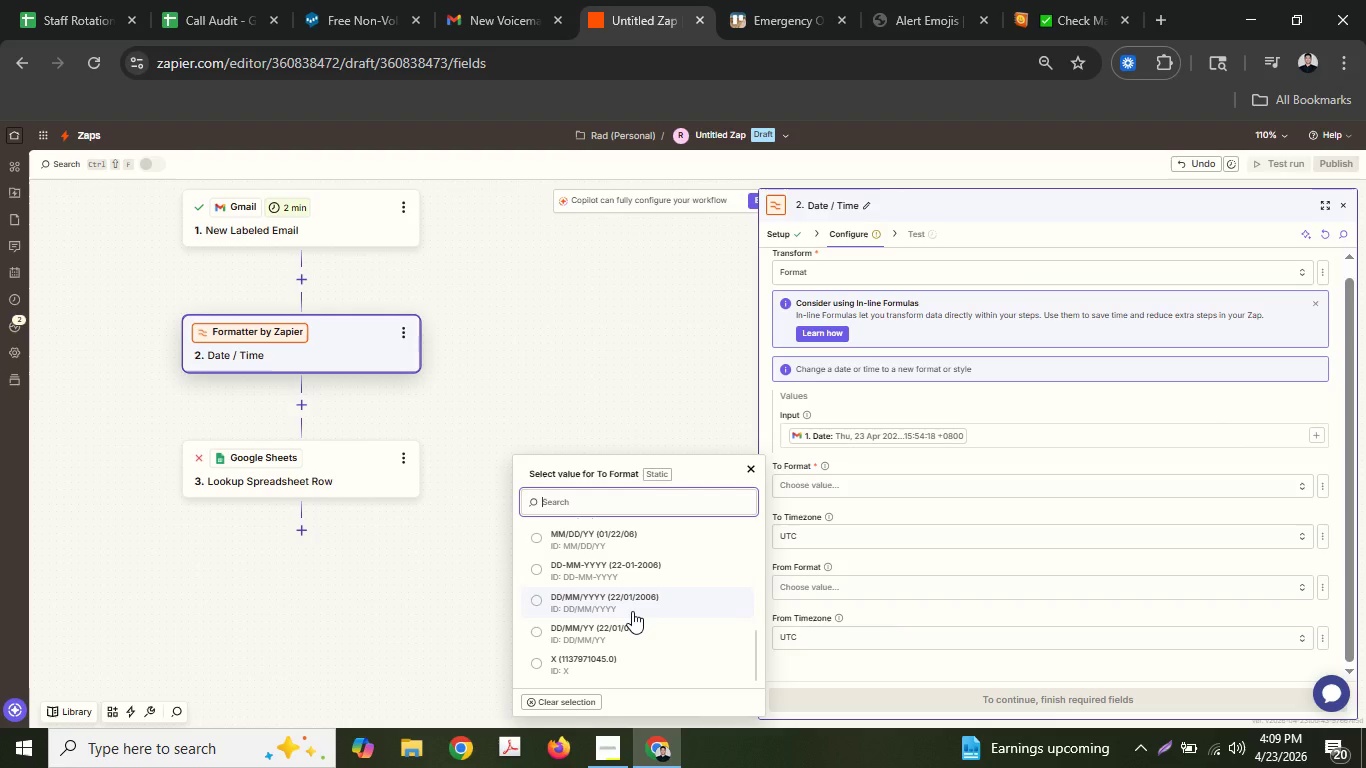 
scroll: coordinate [632, 610], scroll_direction: up, amount: 4.0
 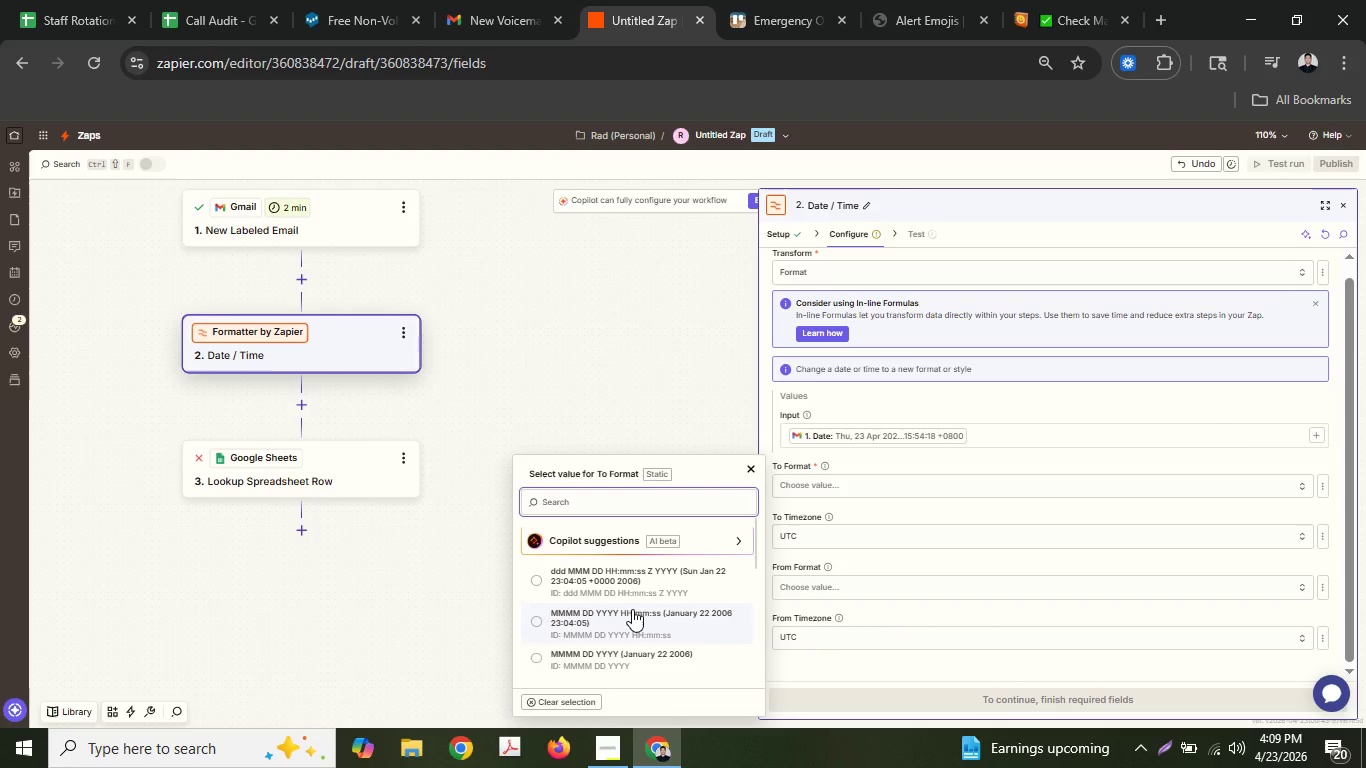 
scroll: coordinate [655, 613], scroll_direction: down, amount: 3.0
 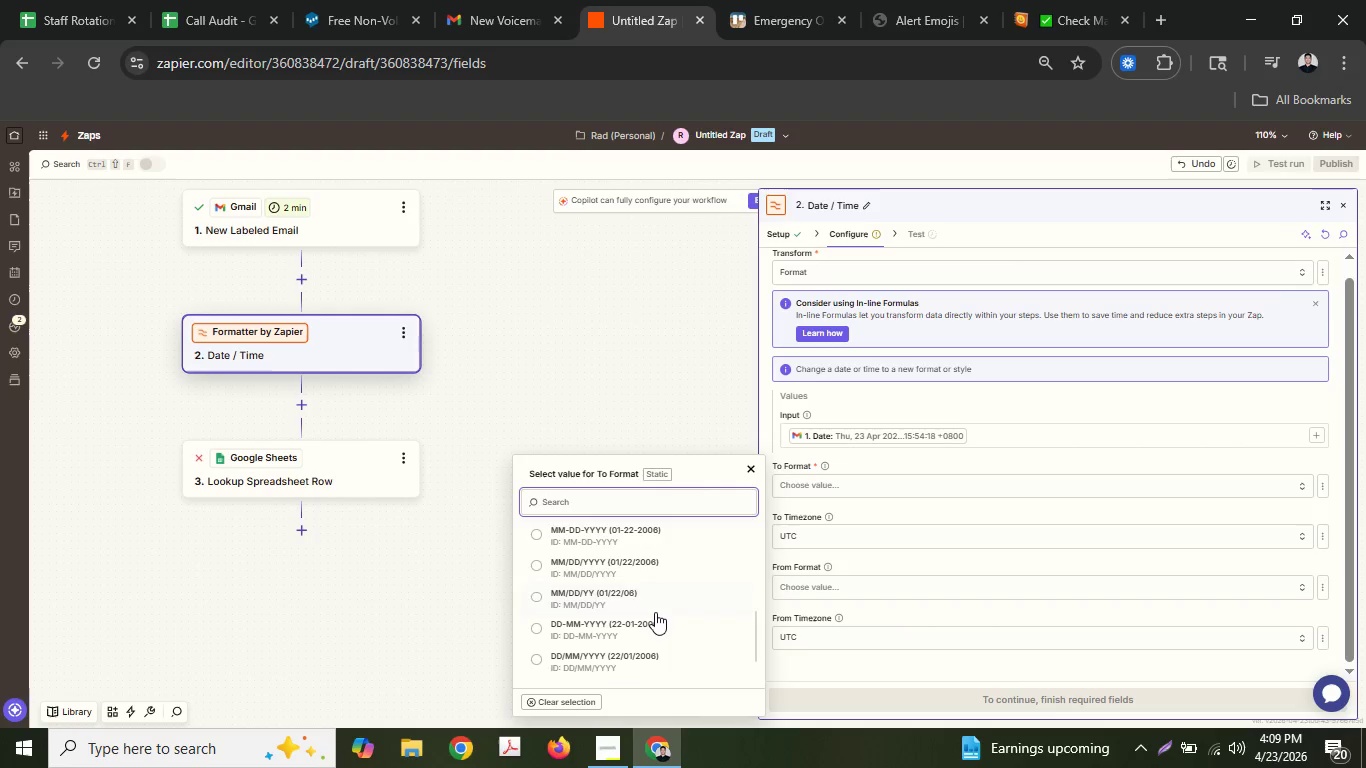 
scroll: coordinate [655, 612], scroll_direction: up, amount: 1.0
 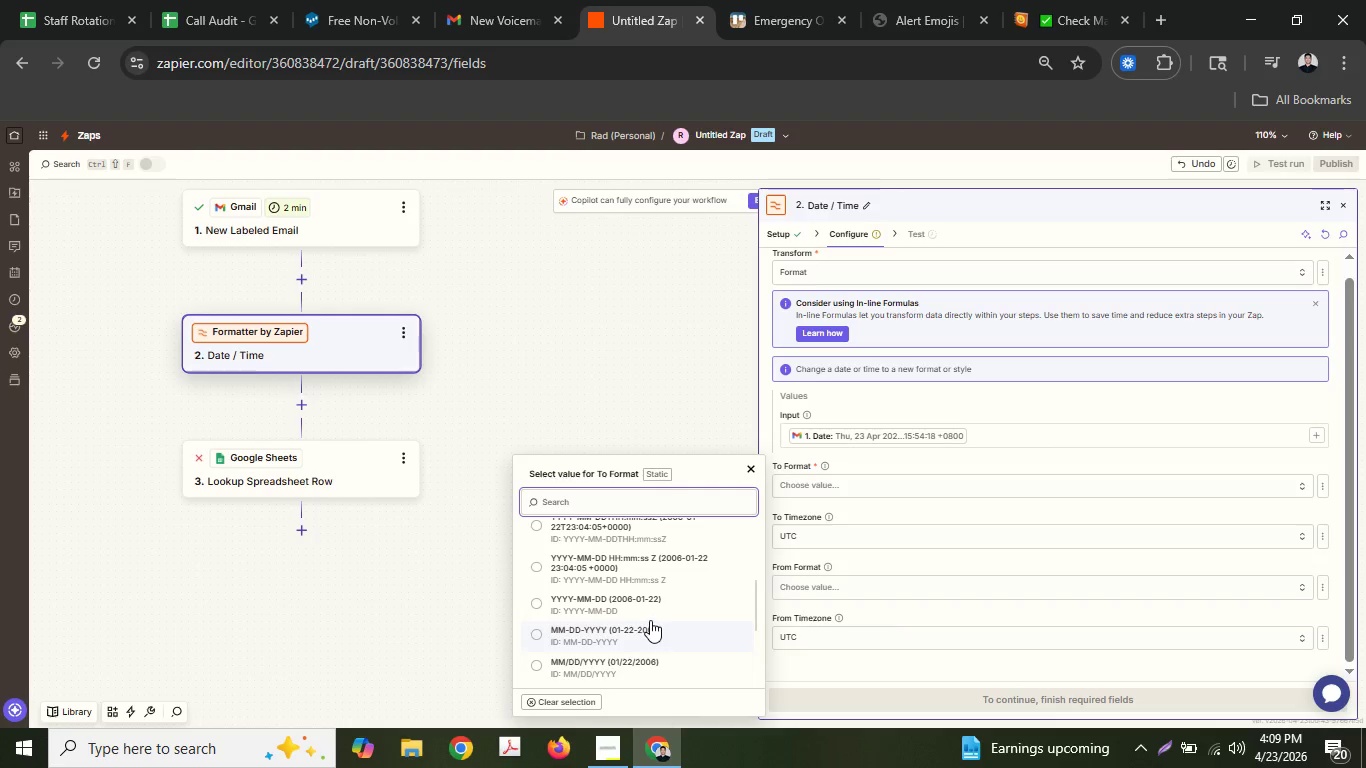 
left_click([659, 604])
 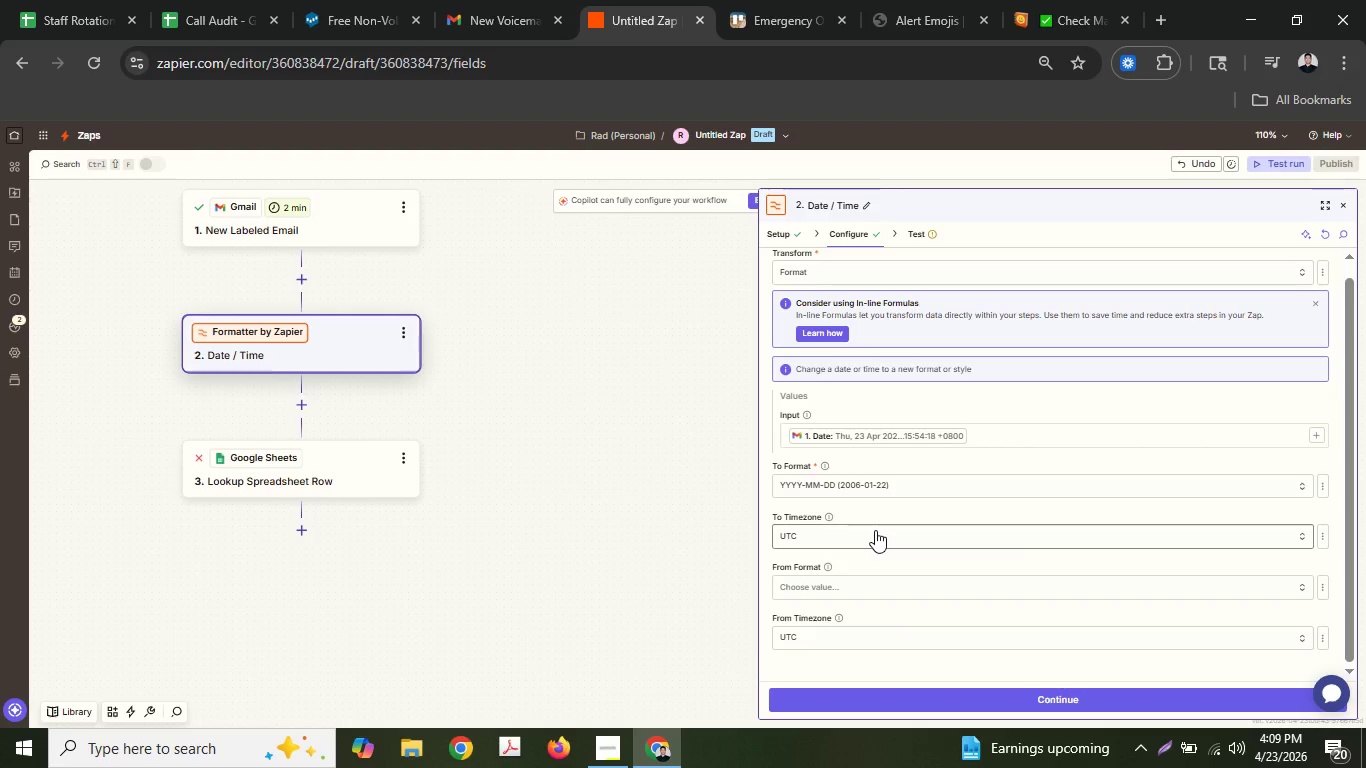 
scroll: coordinate [875, 530], scroll_direction: down, amount: 2.0
 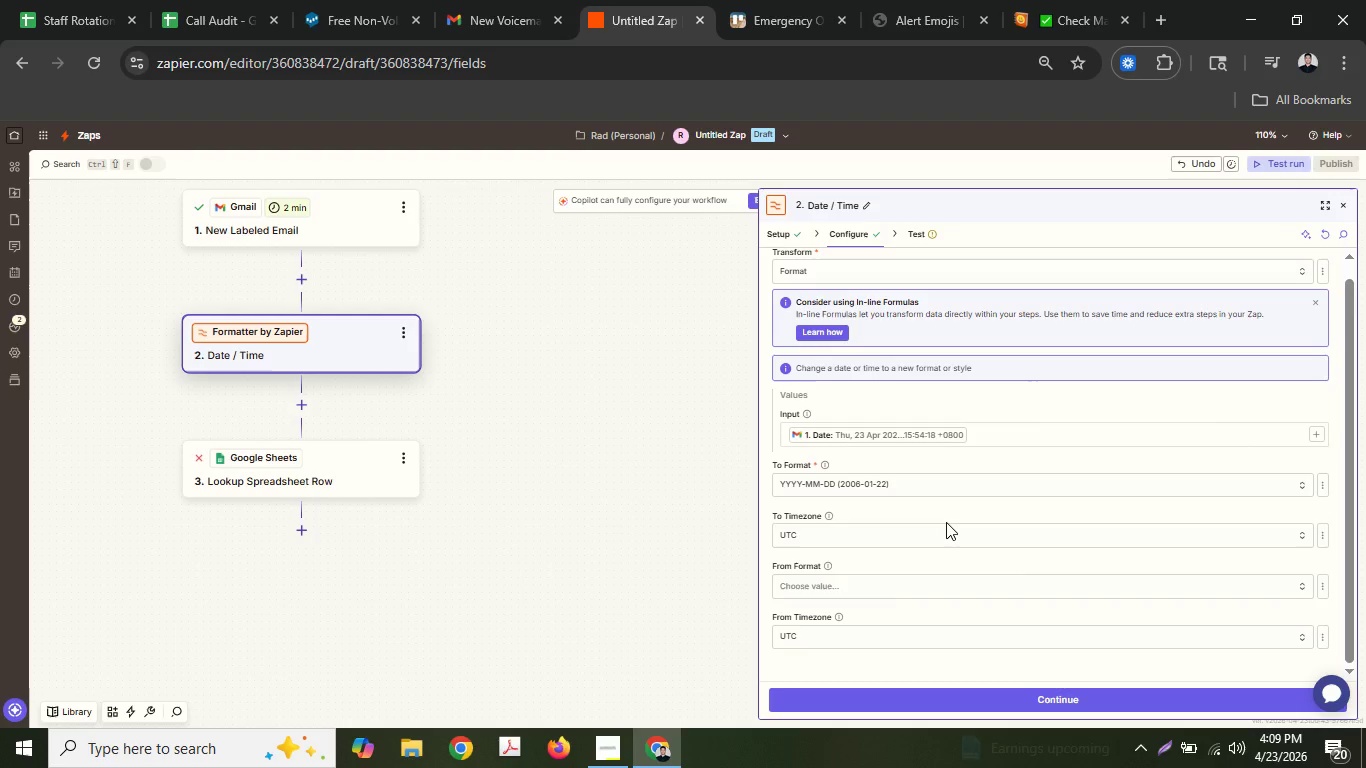 
wait(15.28)
 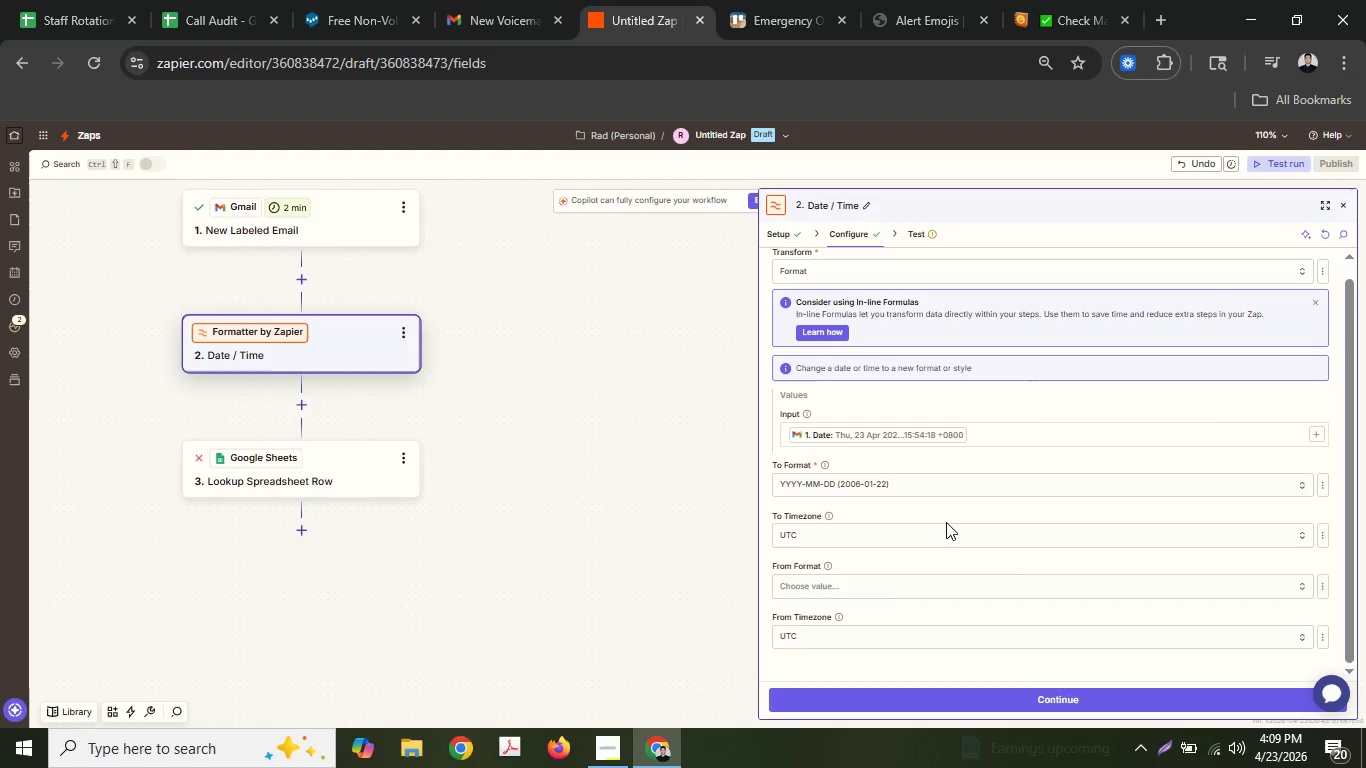 
left_click([1318, 488])